 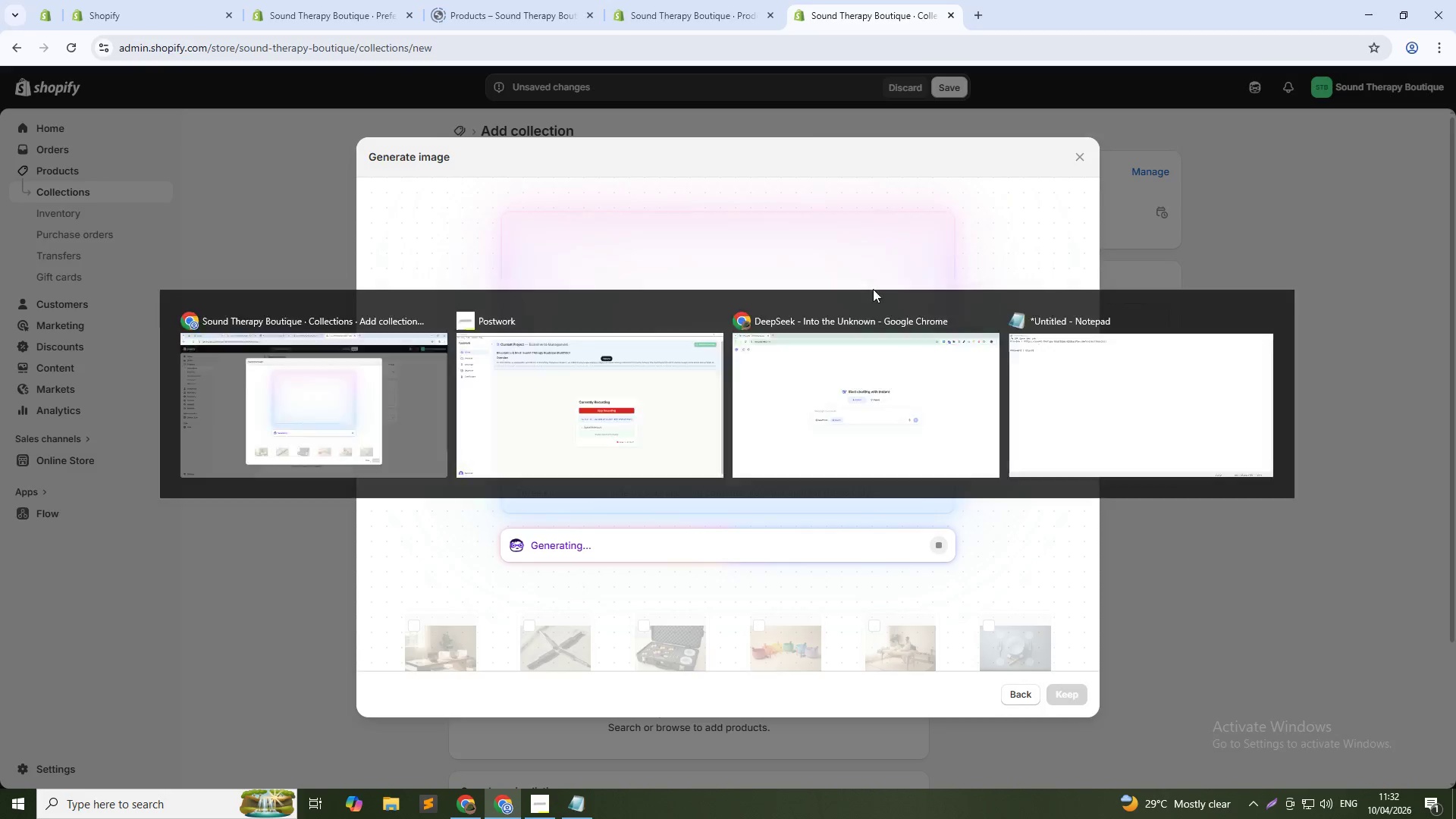 
key(Alt+Tab)
 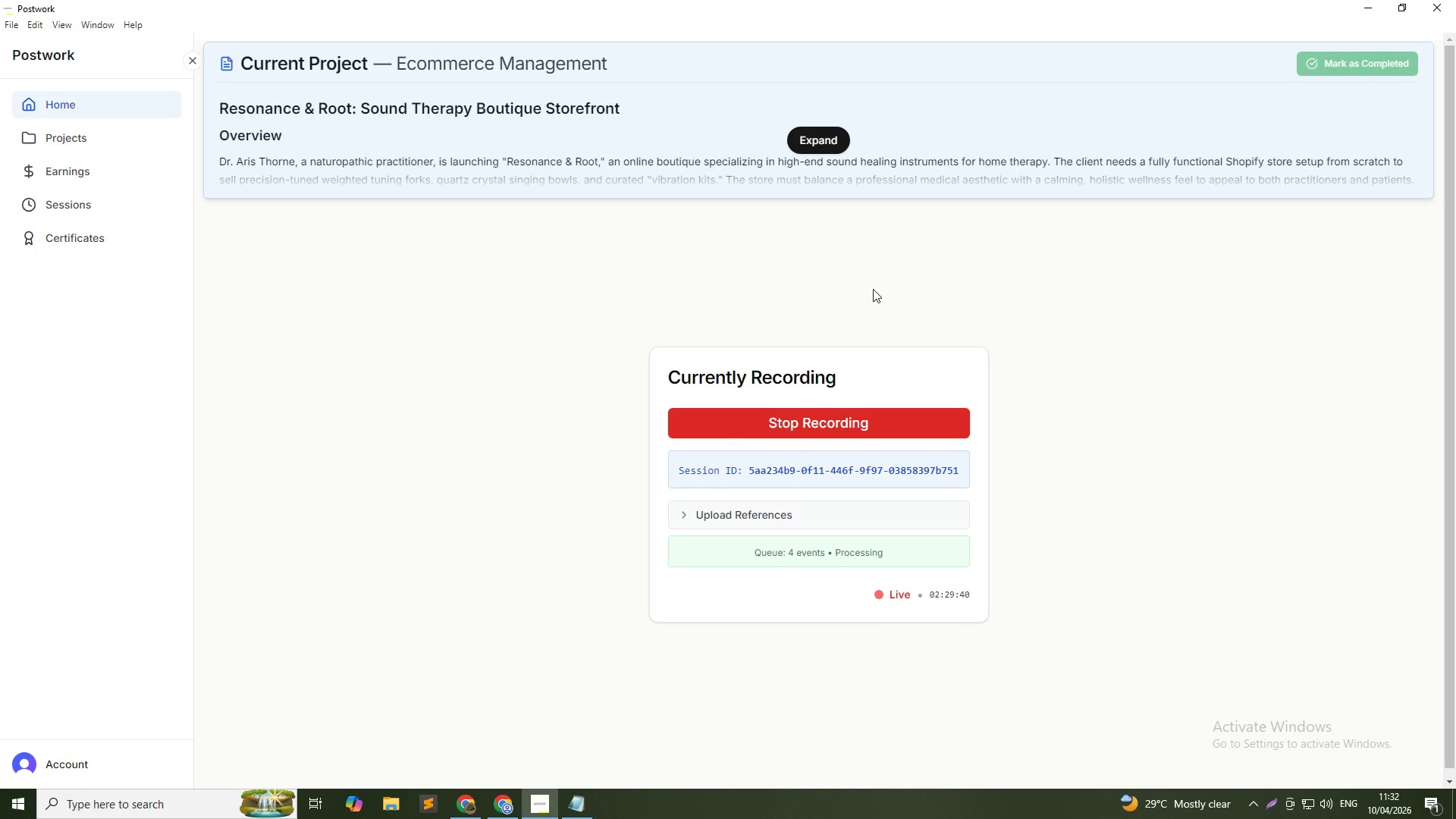 
key(Alt+AltLeft)
 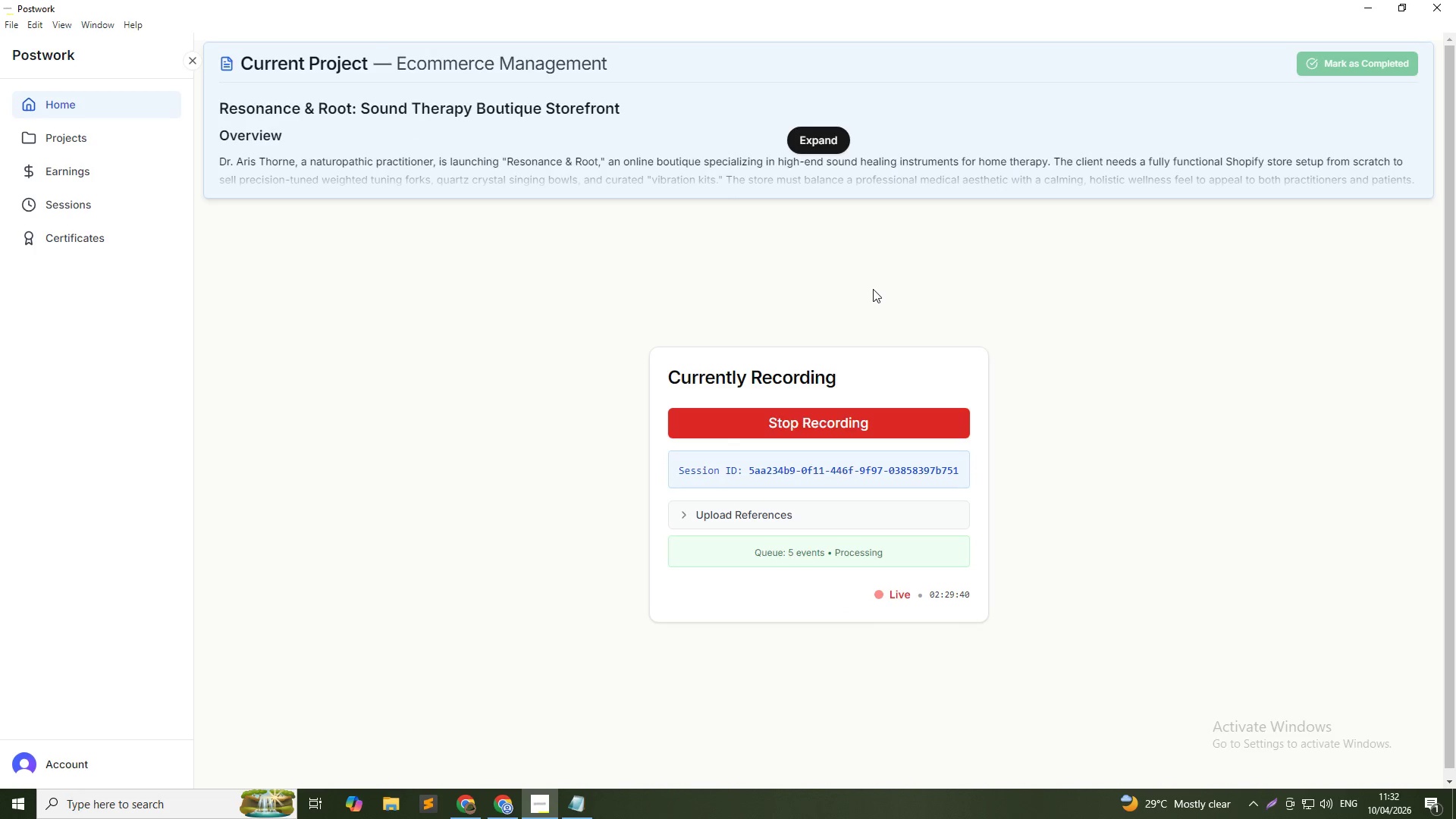 
key(Alt+Tab)
 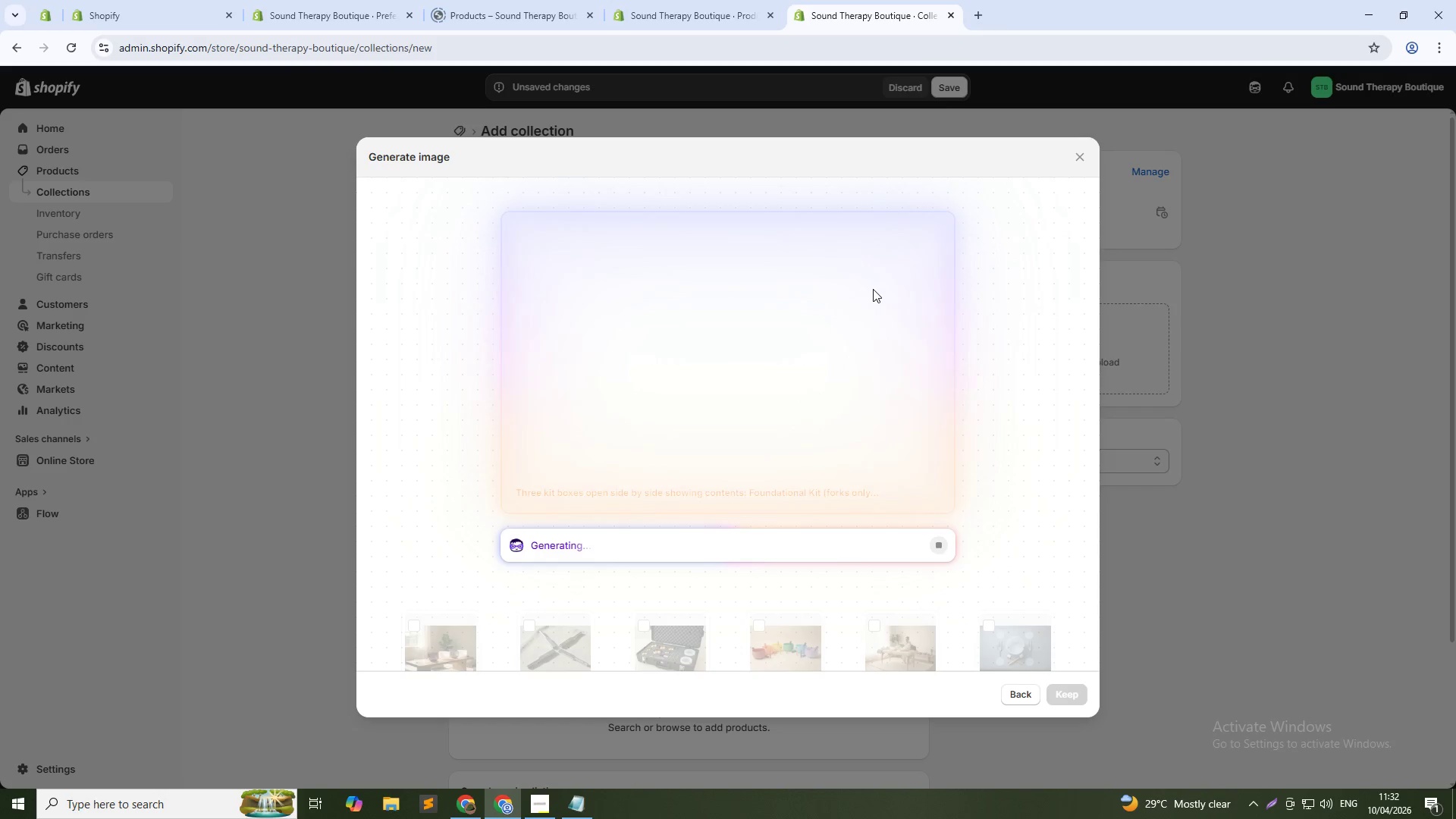 
wait(11.44)
 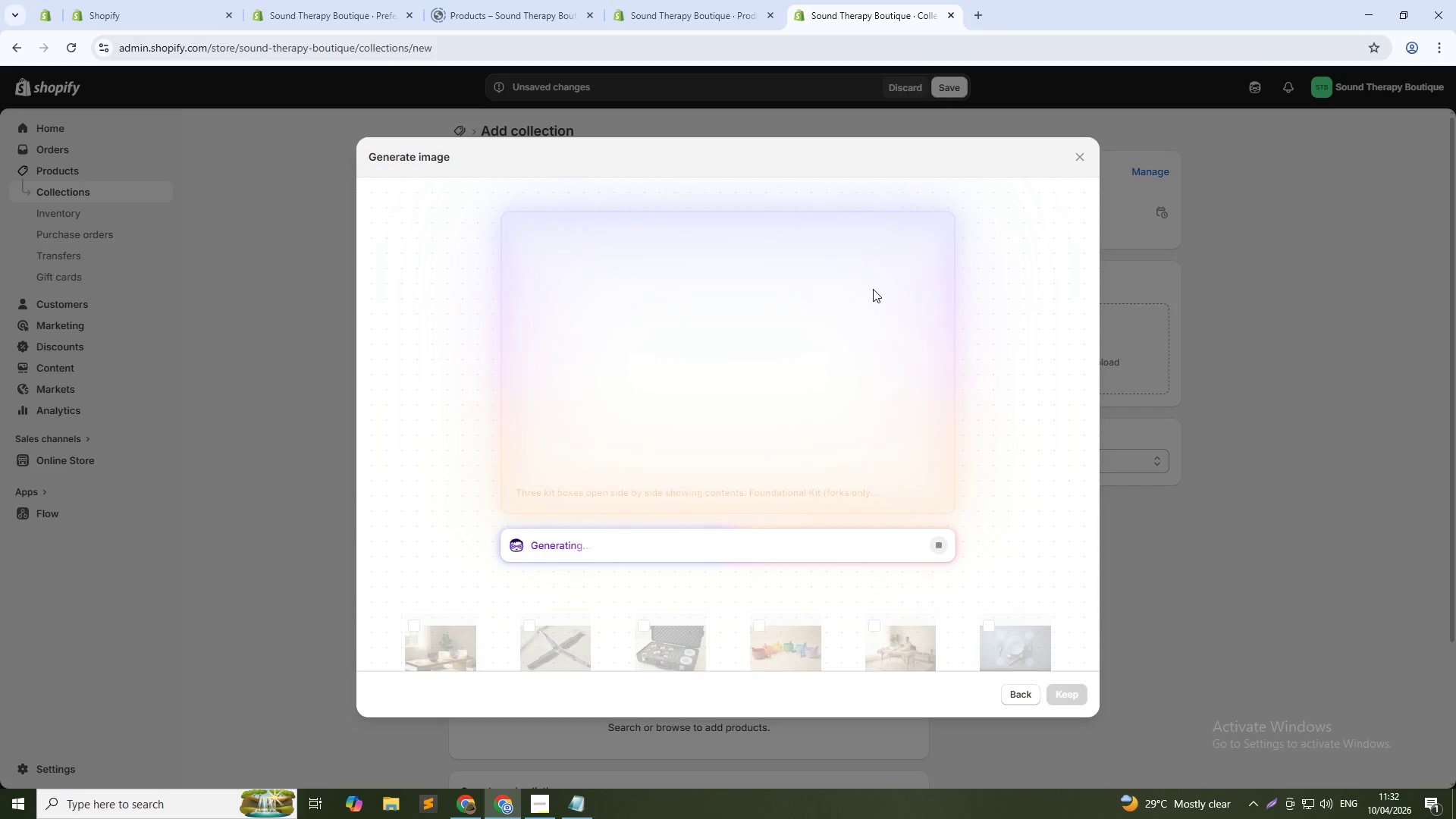 
left_click([1068, 698])
 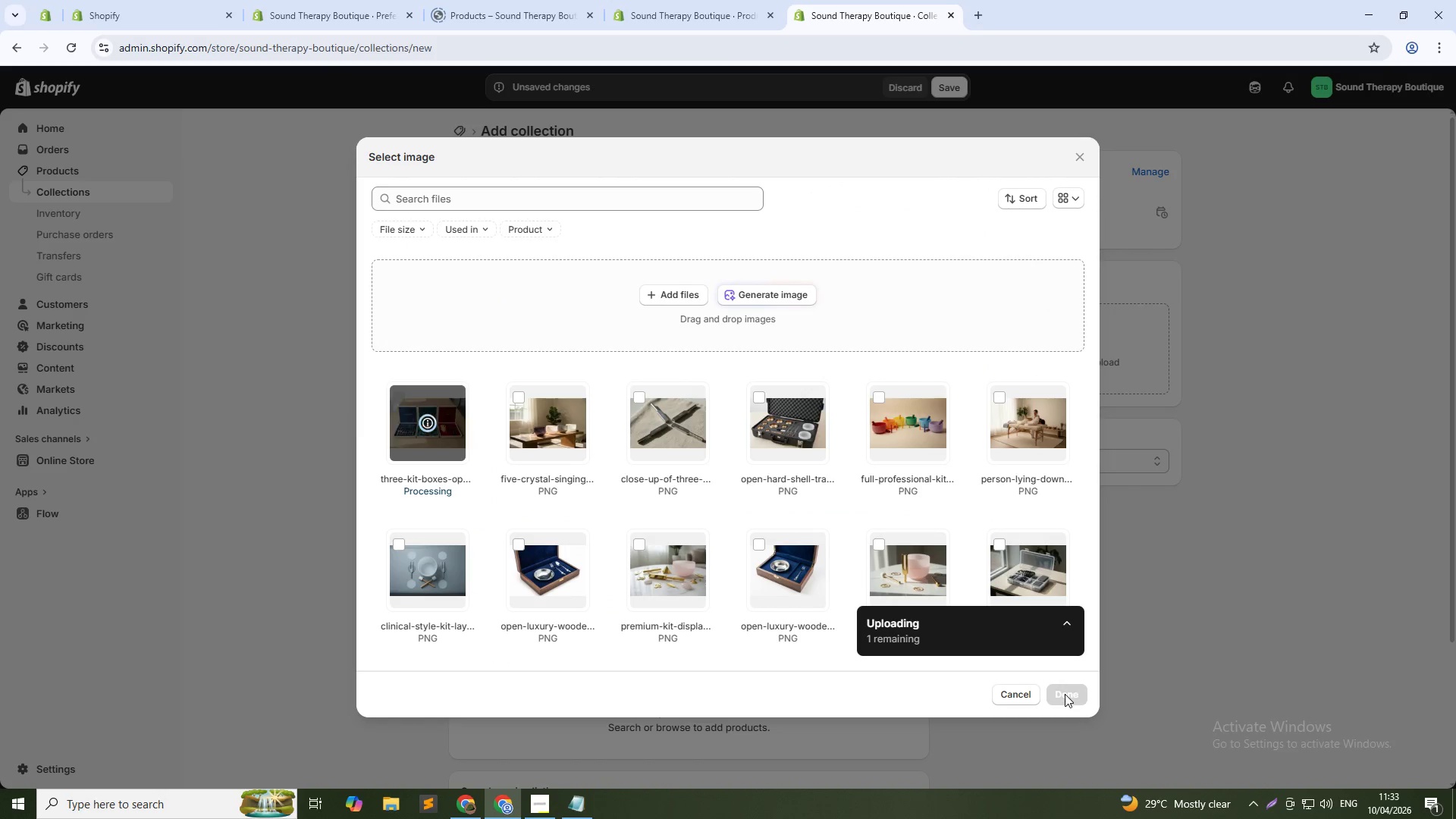 
wait(8.7)
 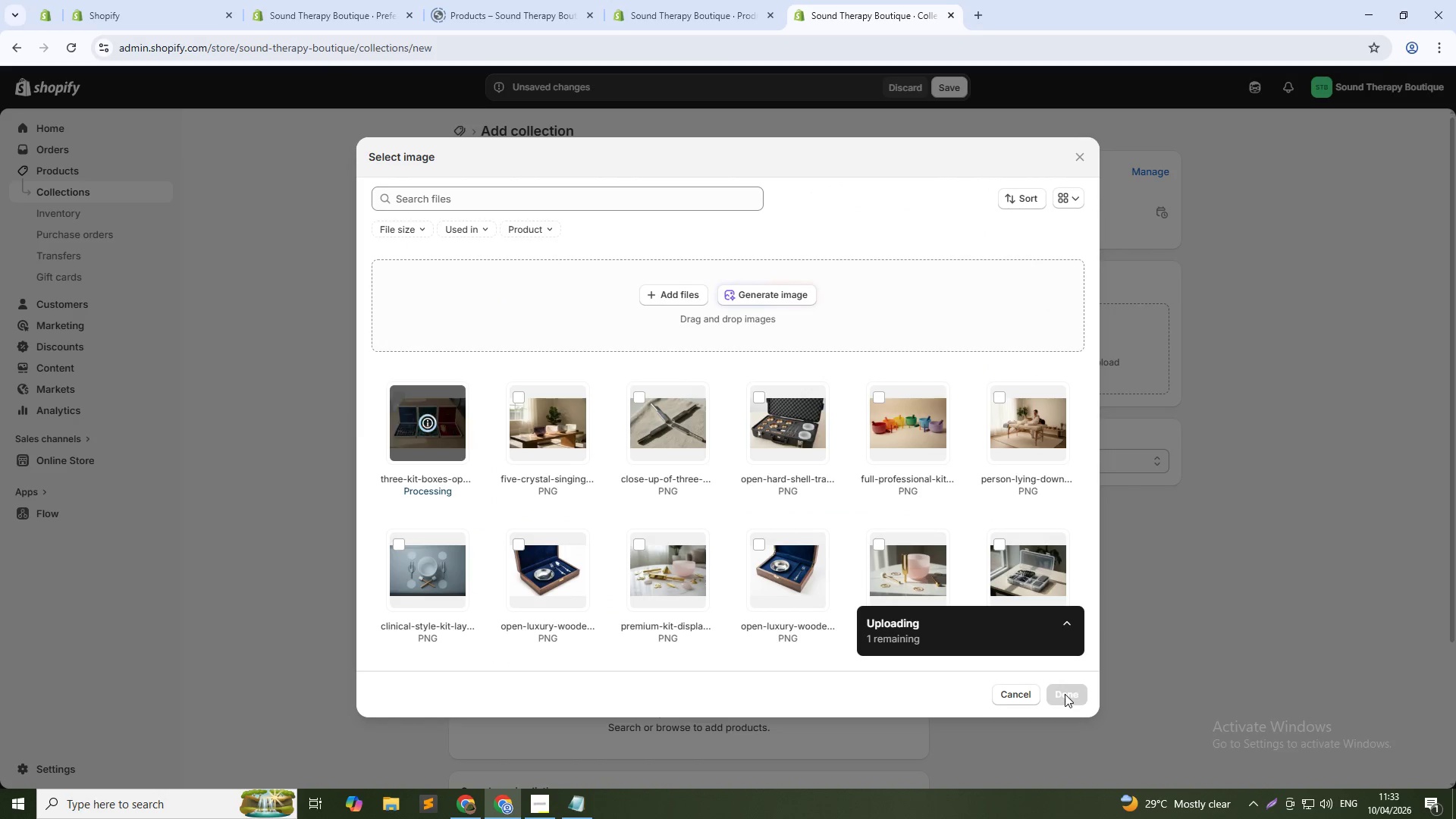 
left_click([1065, 694])
 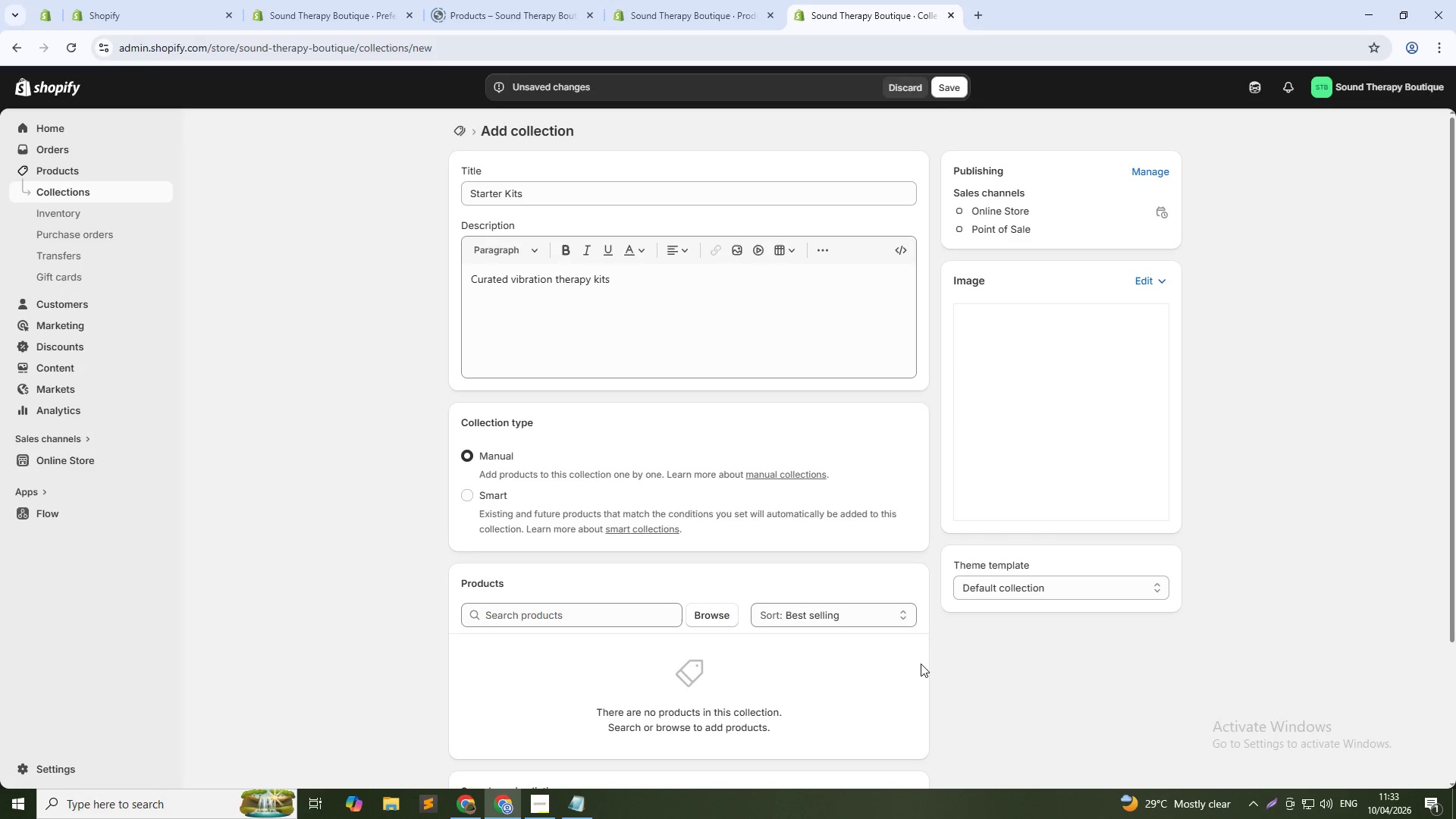 
scroll: coordinate [859, 653], scroll_direction: down, amount: 1.0
 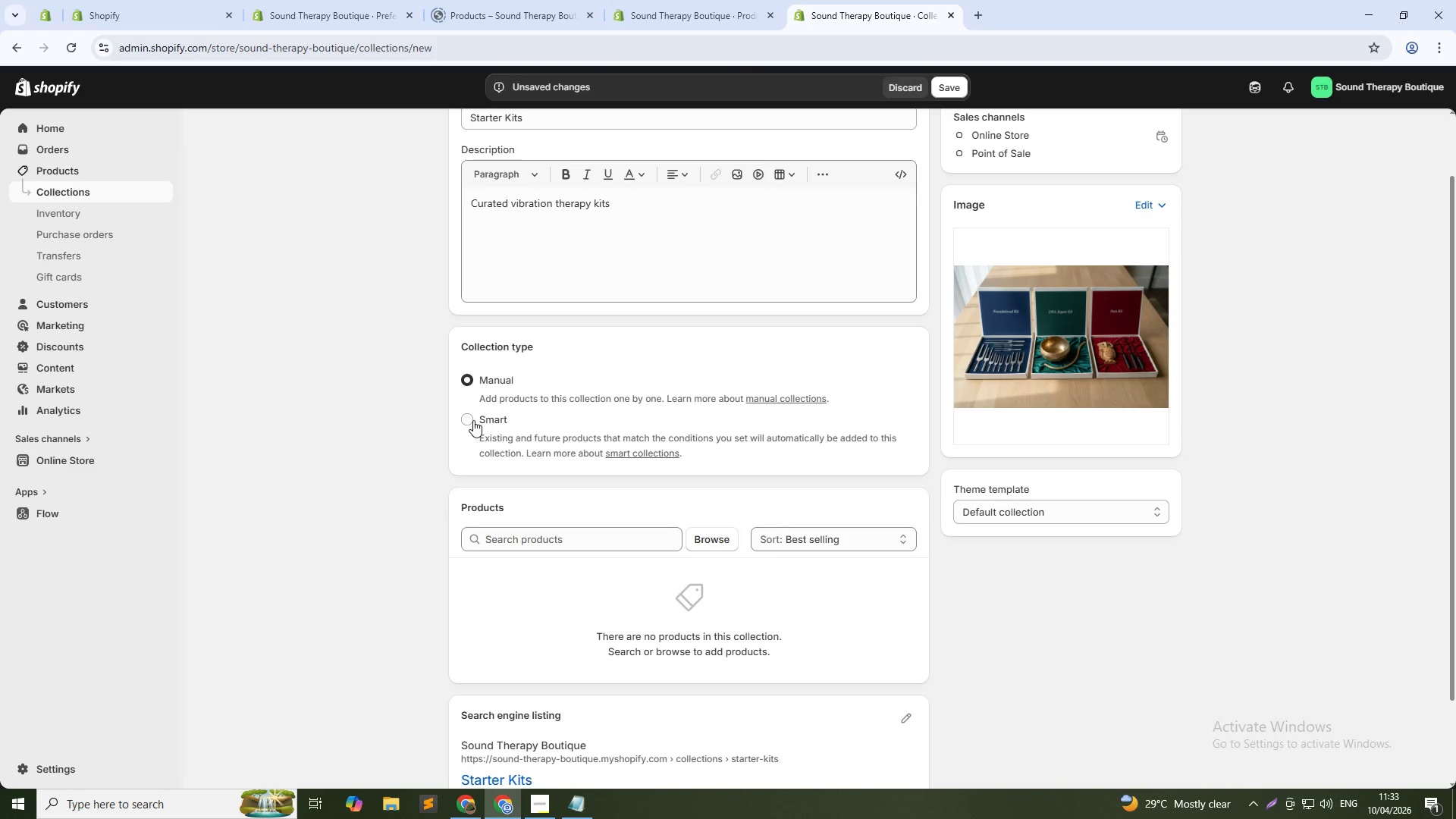 
left_click([472, 419])
 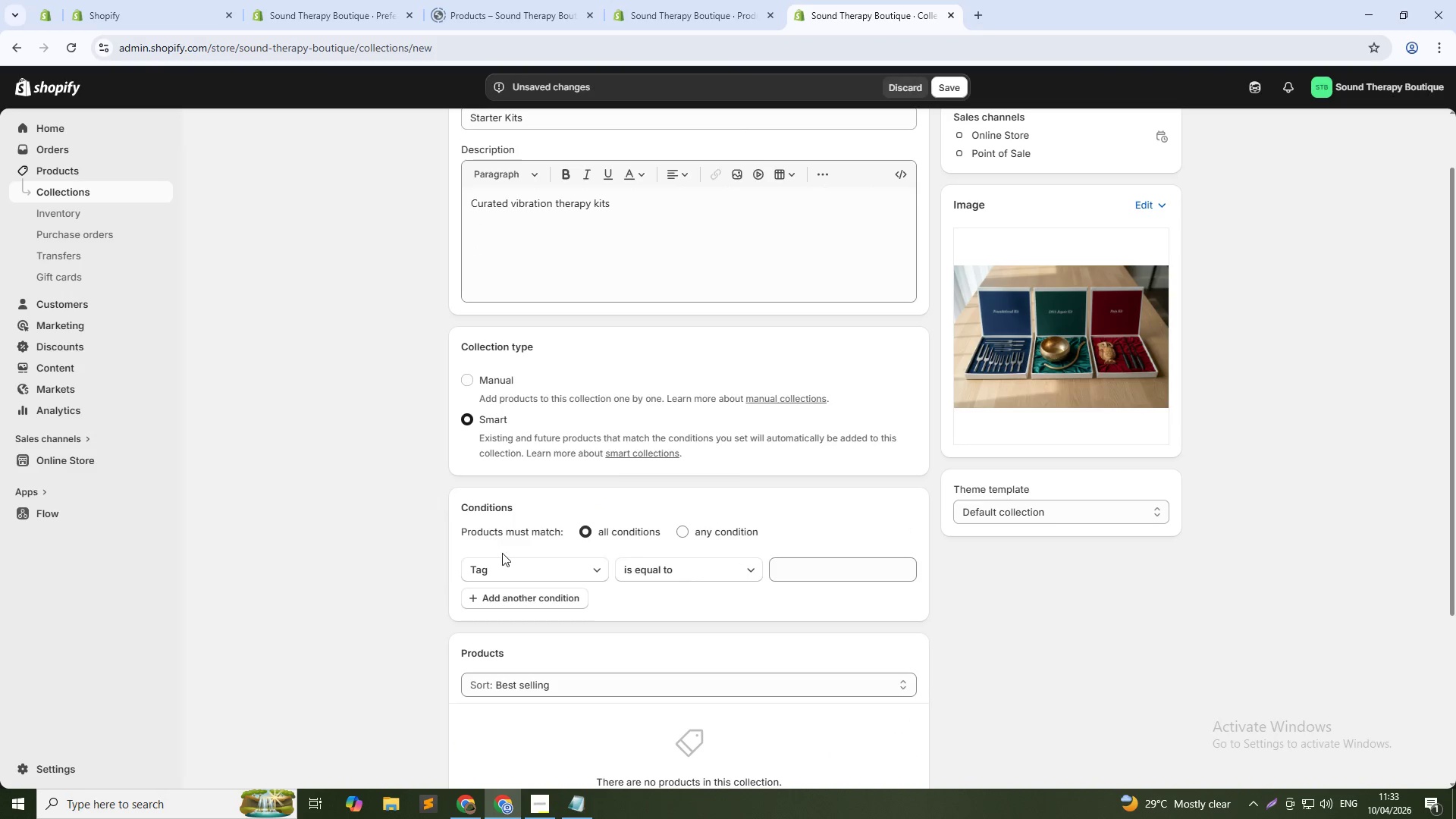 
left_click([503, 557])
 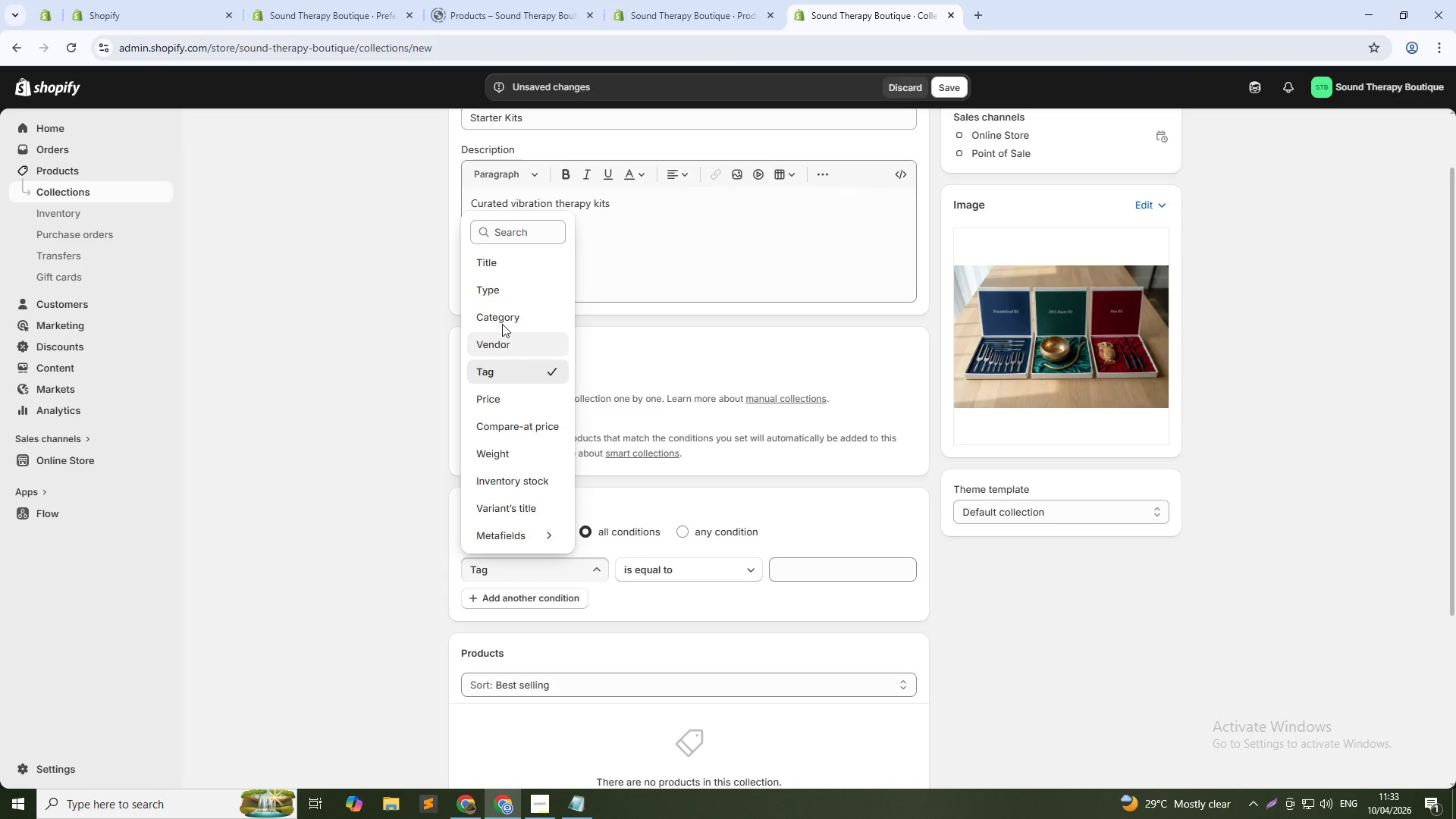 
left_click([497, 289])
 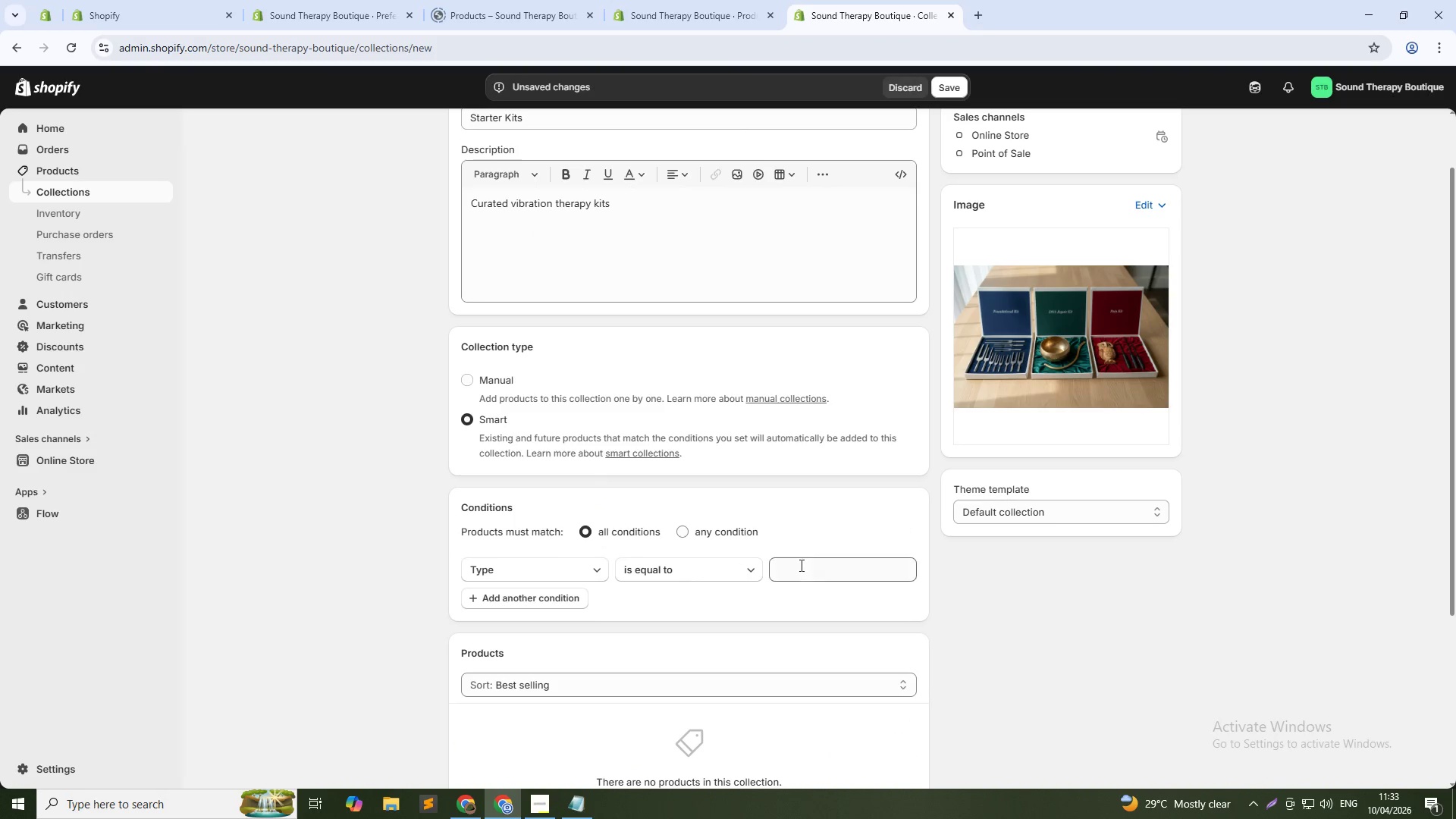 
left_click([801, 569])
 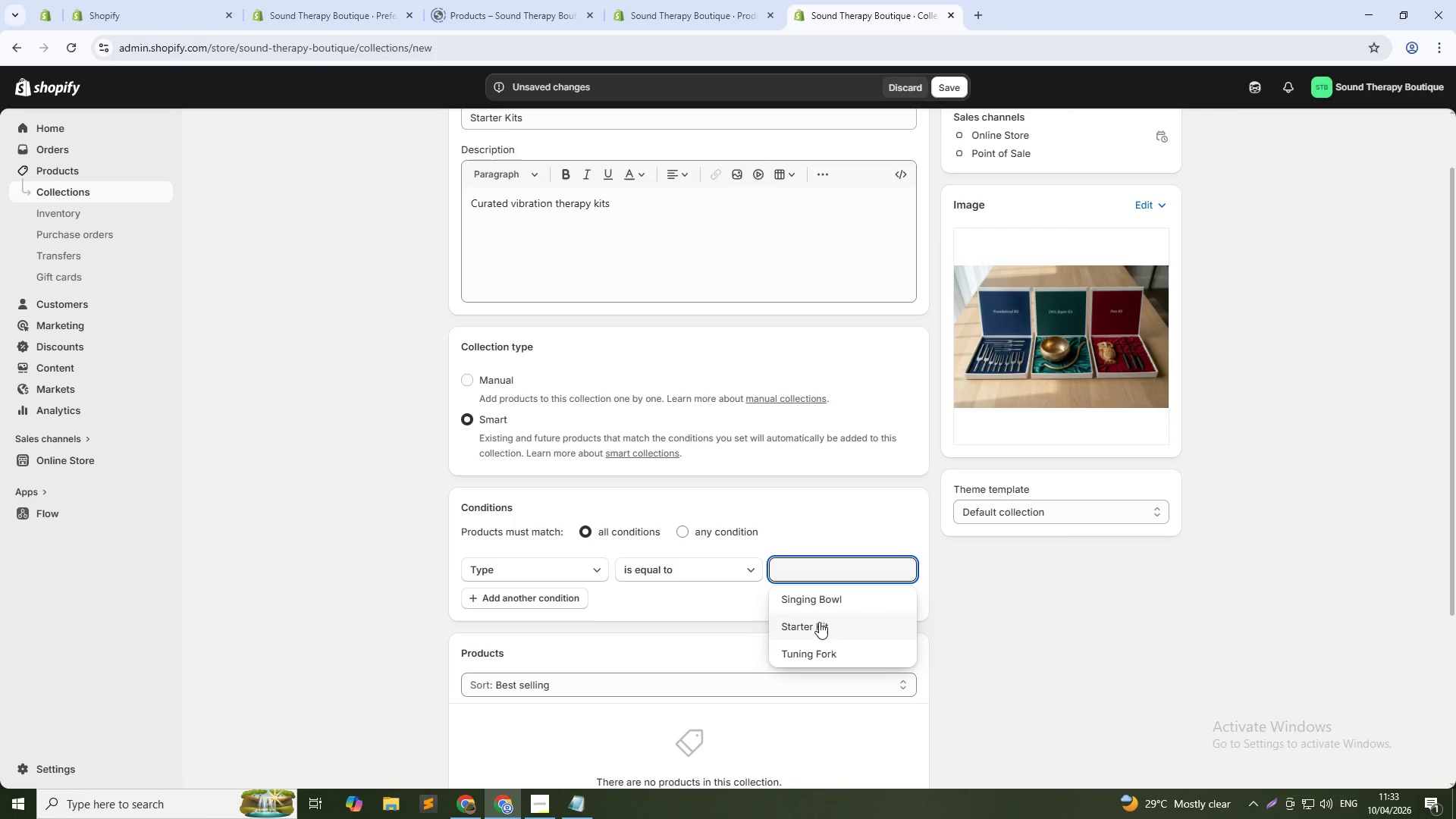 
left_click([819, 622])
 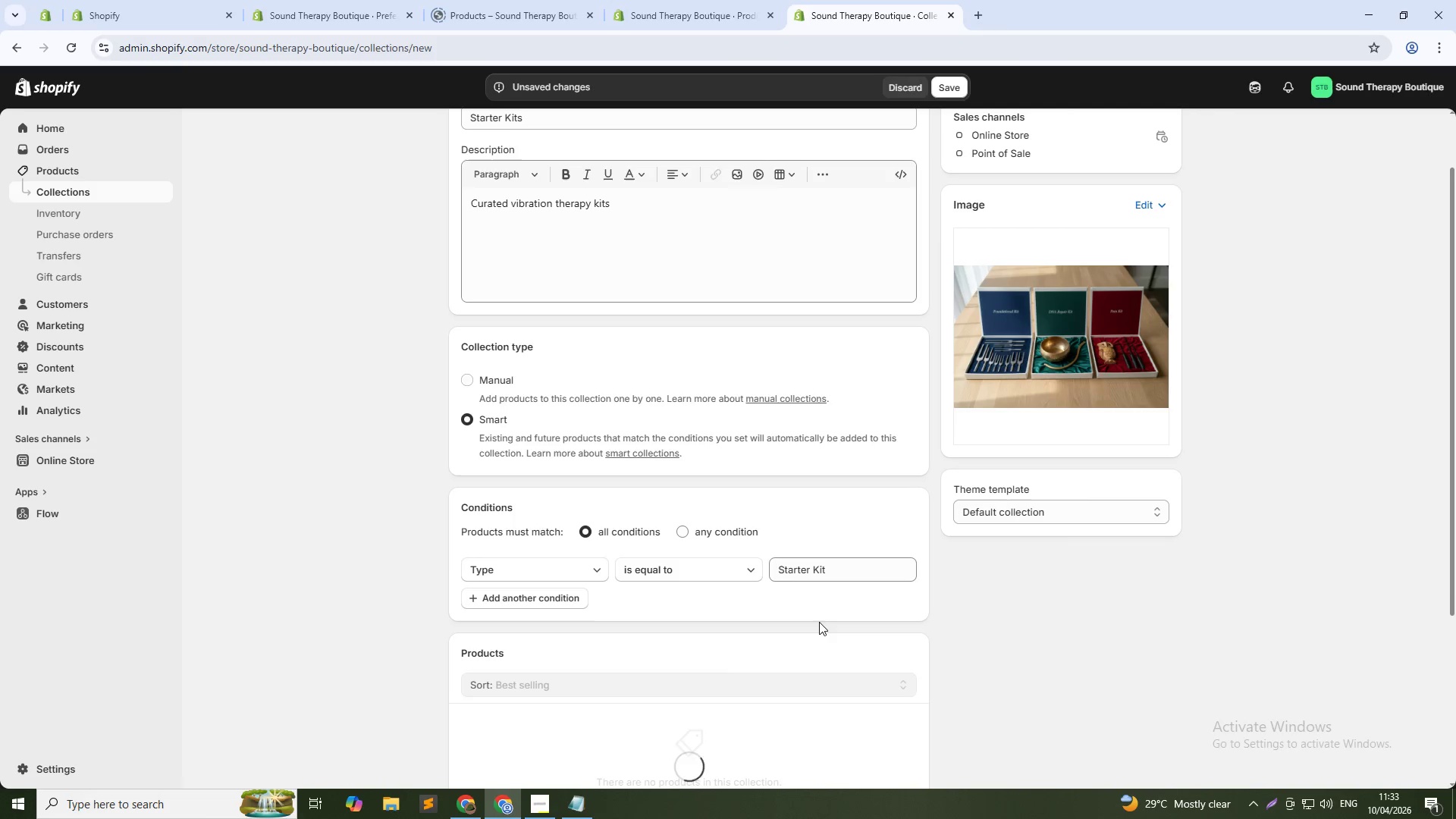 
scroll: coordinate [770, 632], scroll_direction: down, amount: 2.0
 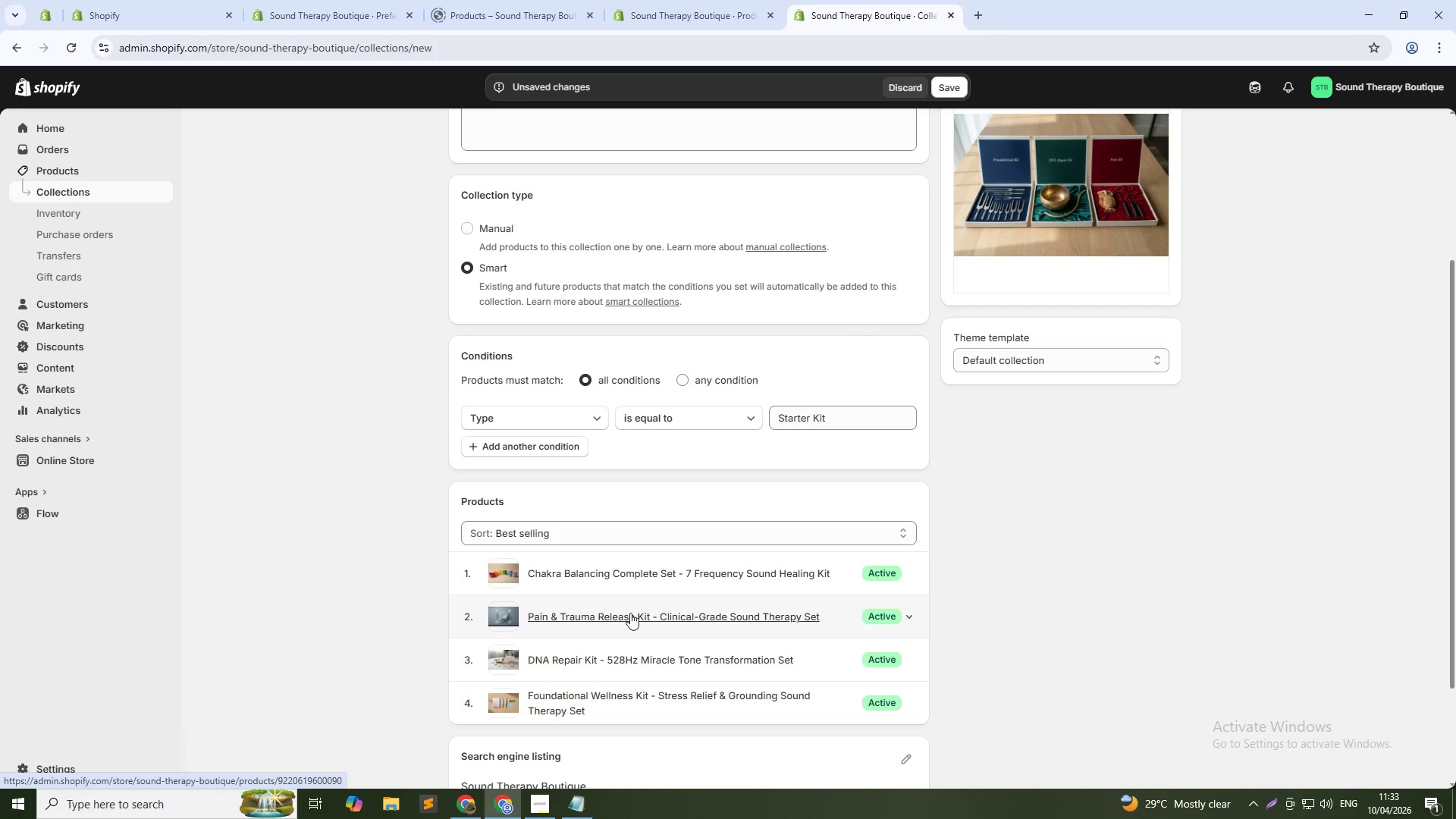 
wait(6.9)
 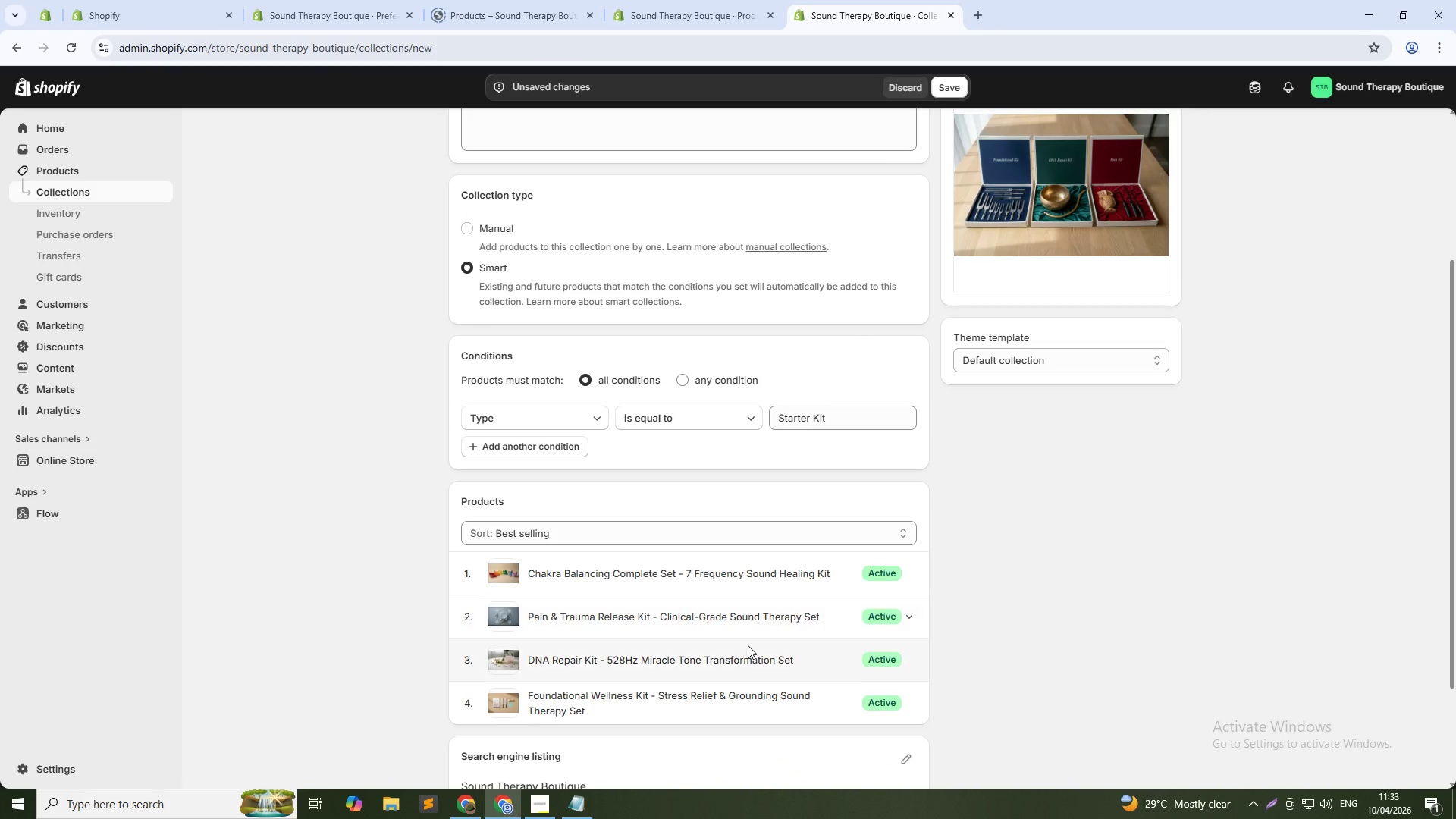 
scroll: coordinate [781, 603], scroll_direction: down, amount: 4.0
 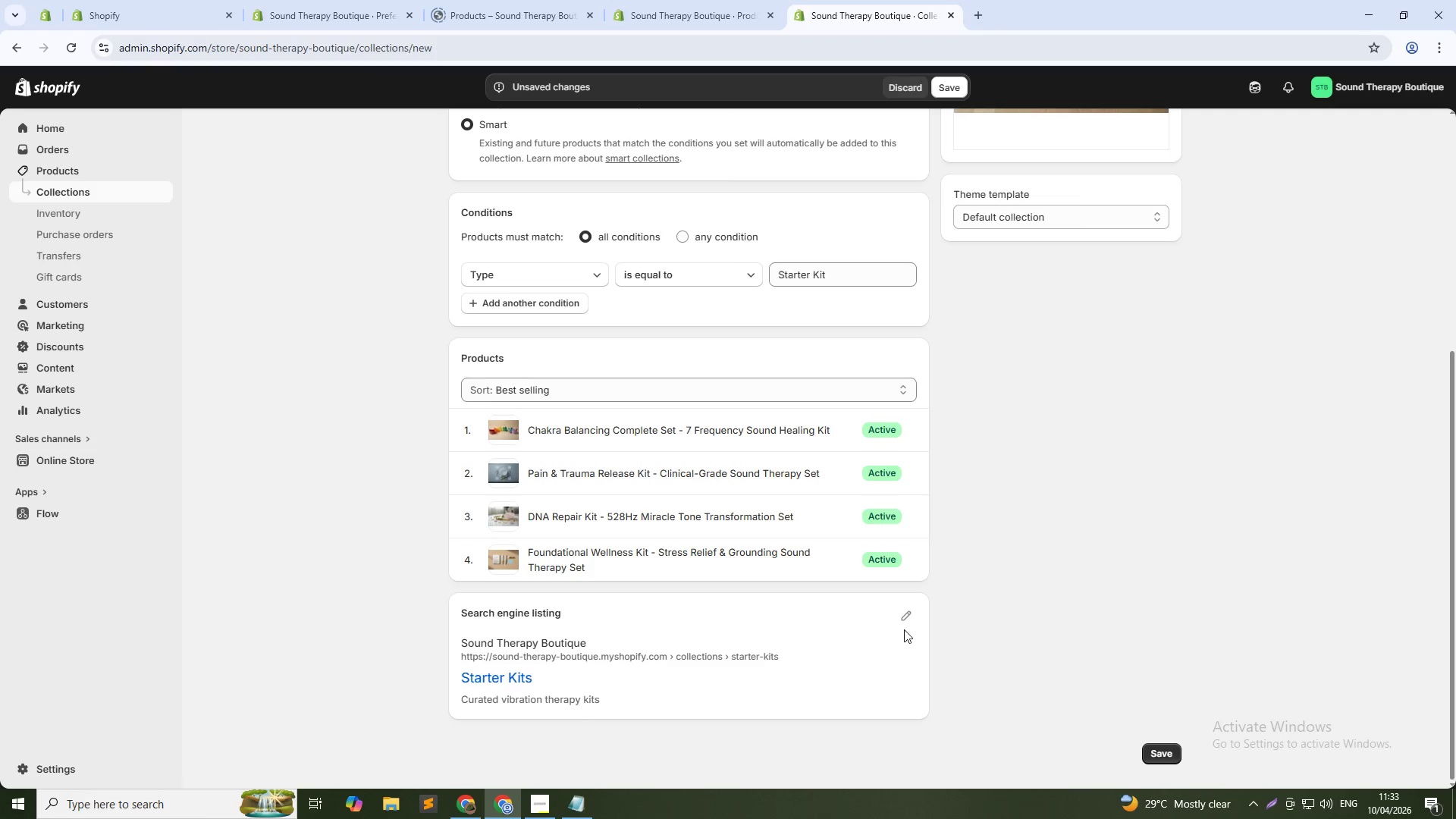 
left_click([903, 613])
 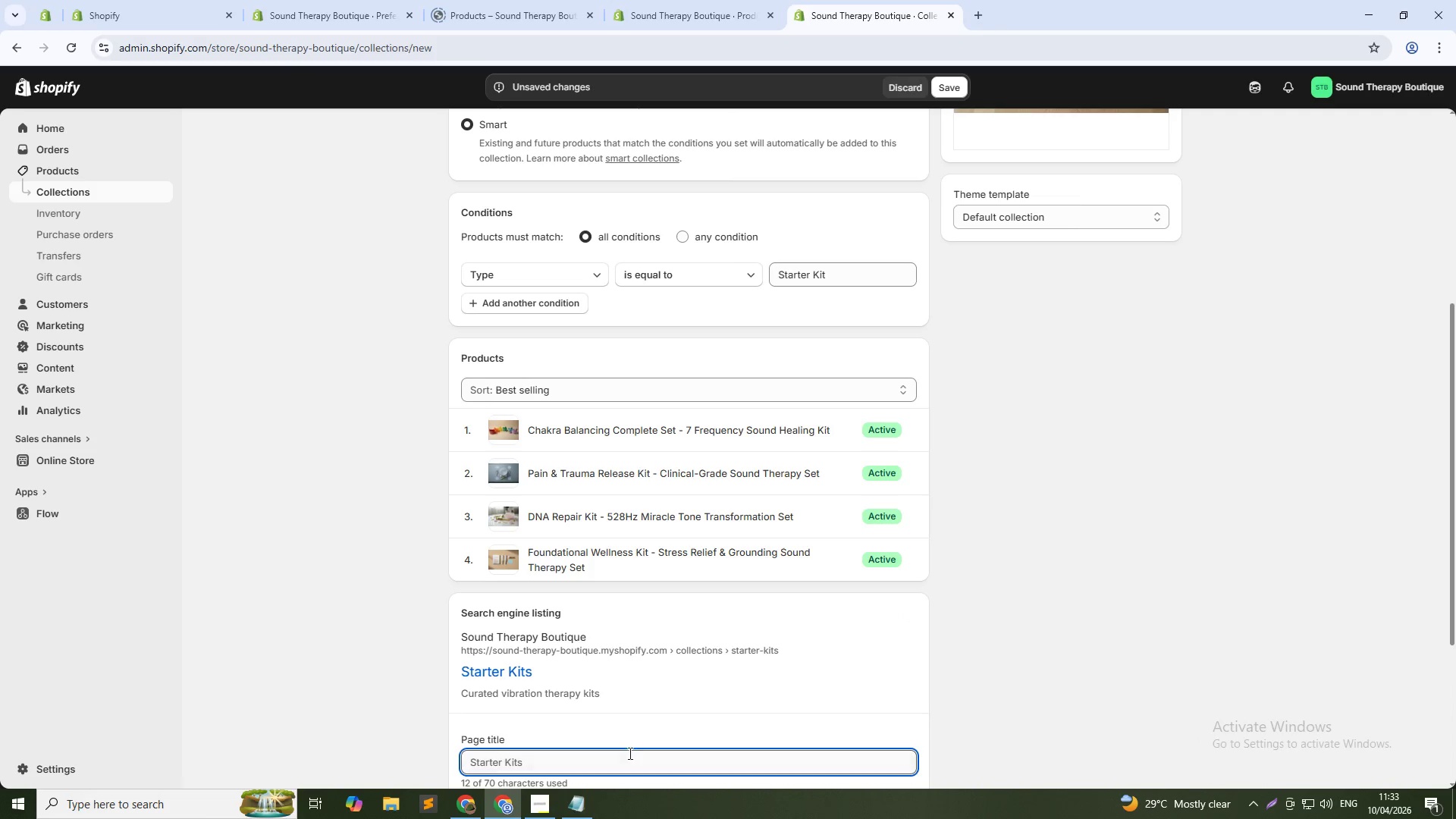 
double_click([628, 757])
 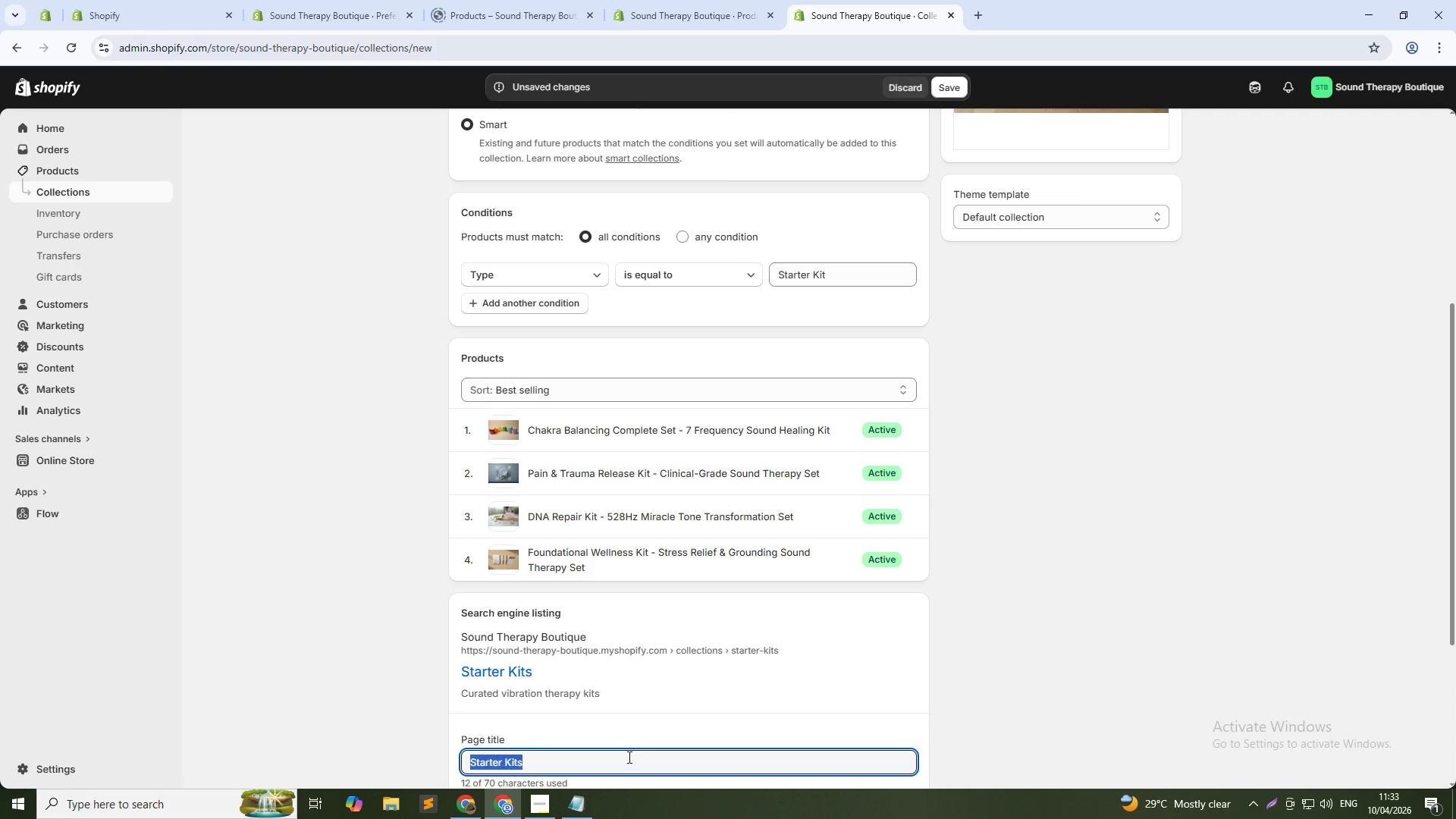 
triple_click([628, 757])
 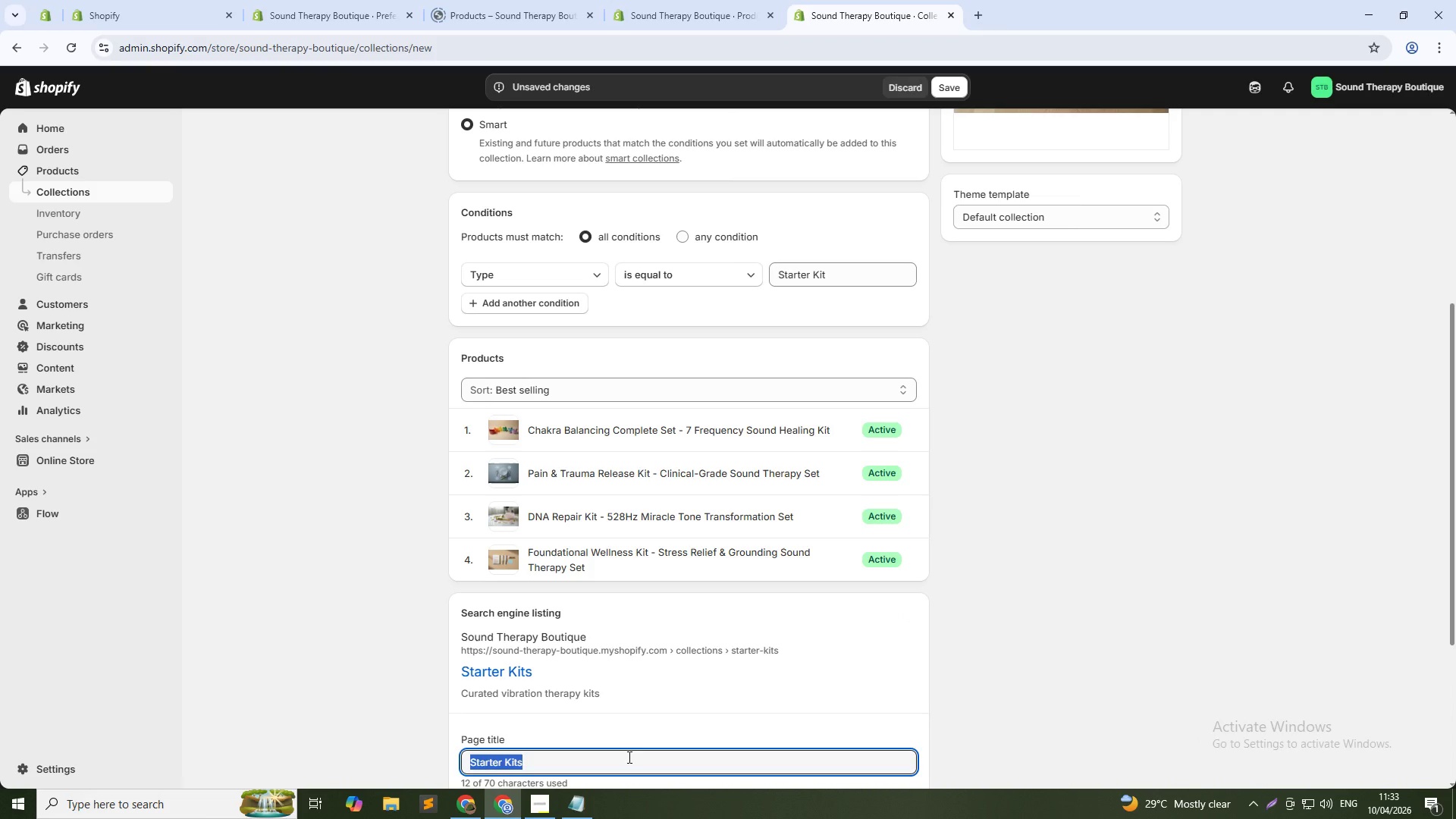 
type(Sound HEaling Starter Kit)
 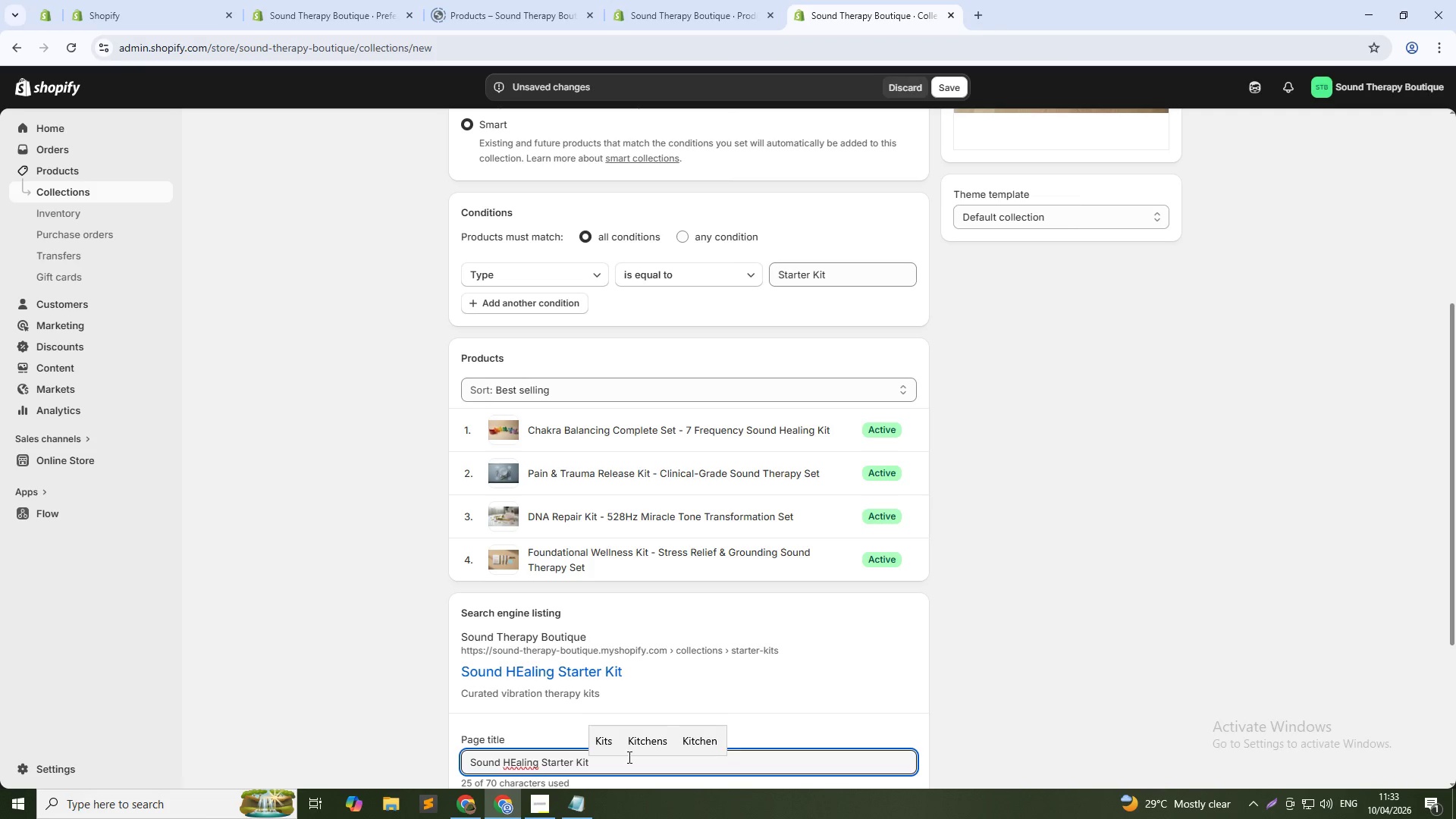 
type(s & Vira)
key(Backspace)
key(Backspace)
type(bration Therapy Sets | Resonance & Root)
 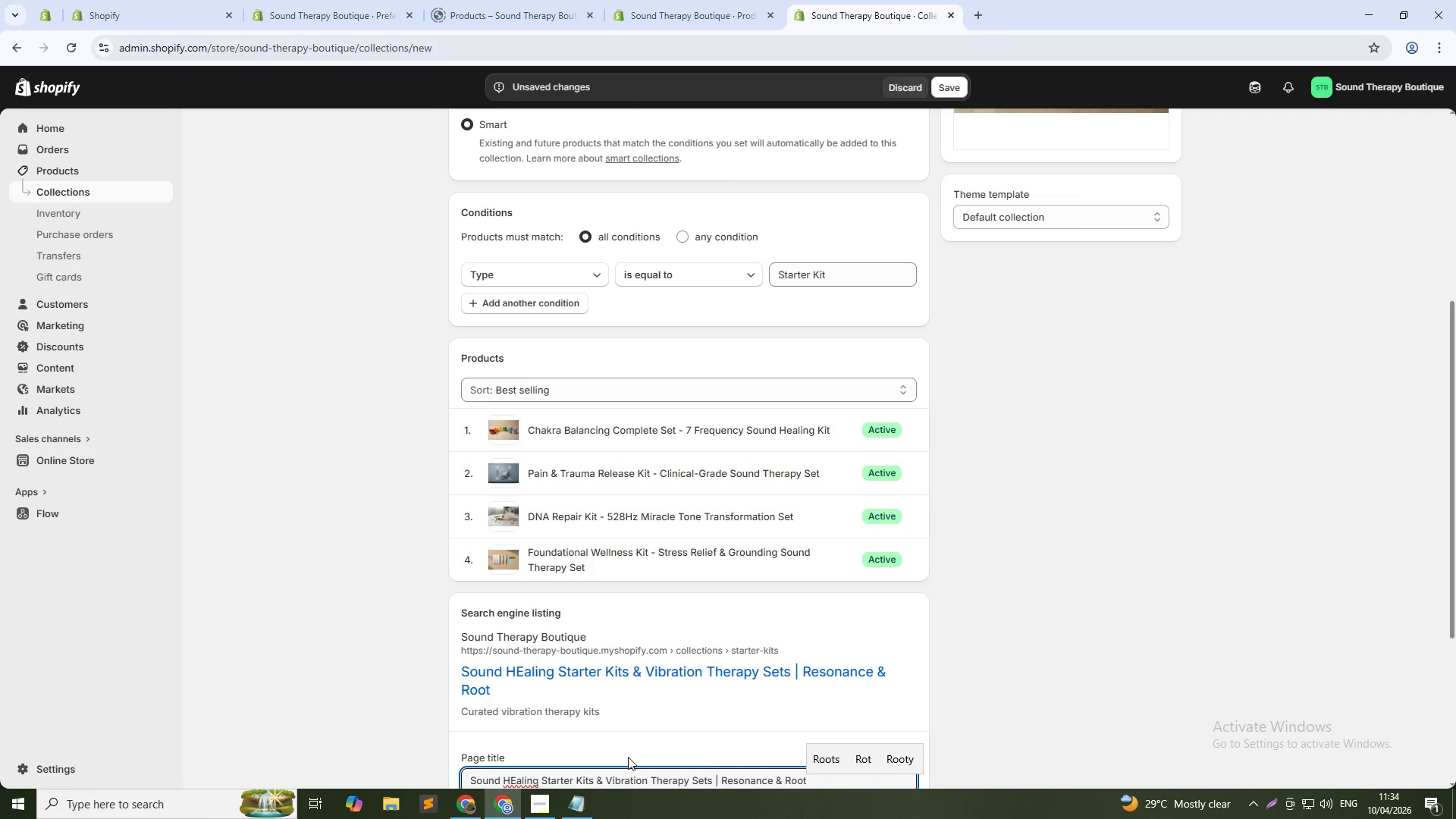 
left_click([510, 780])
 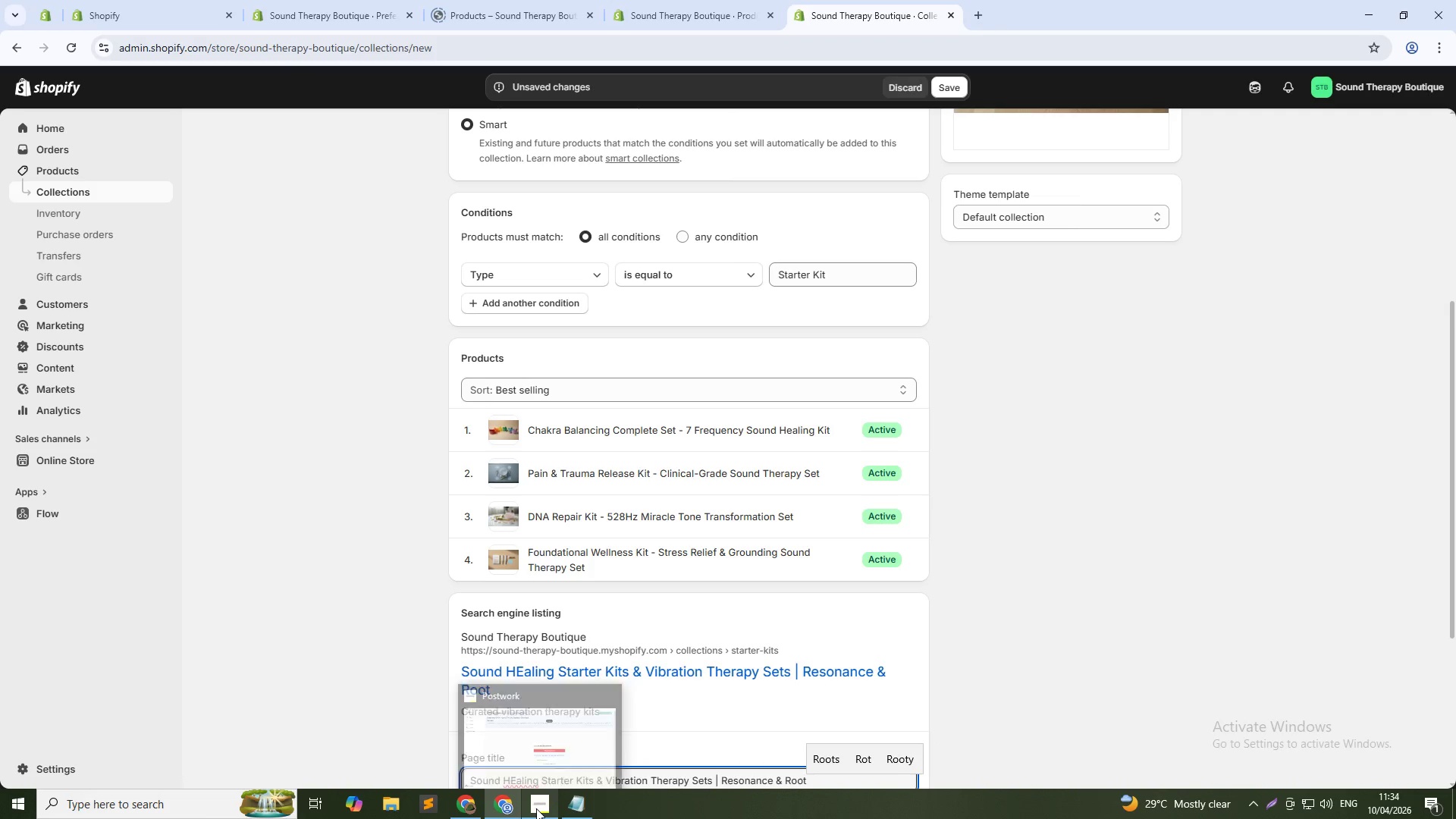 
key(Delete)
 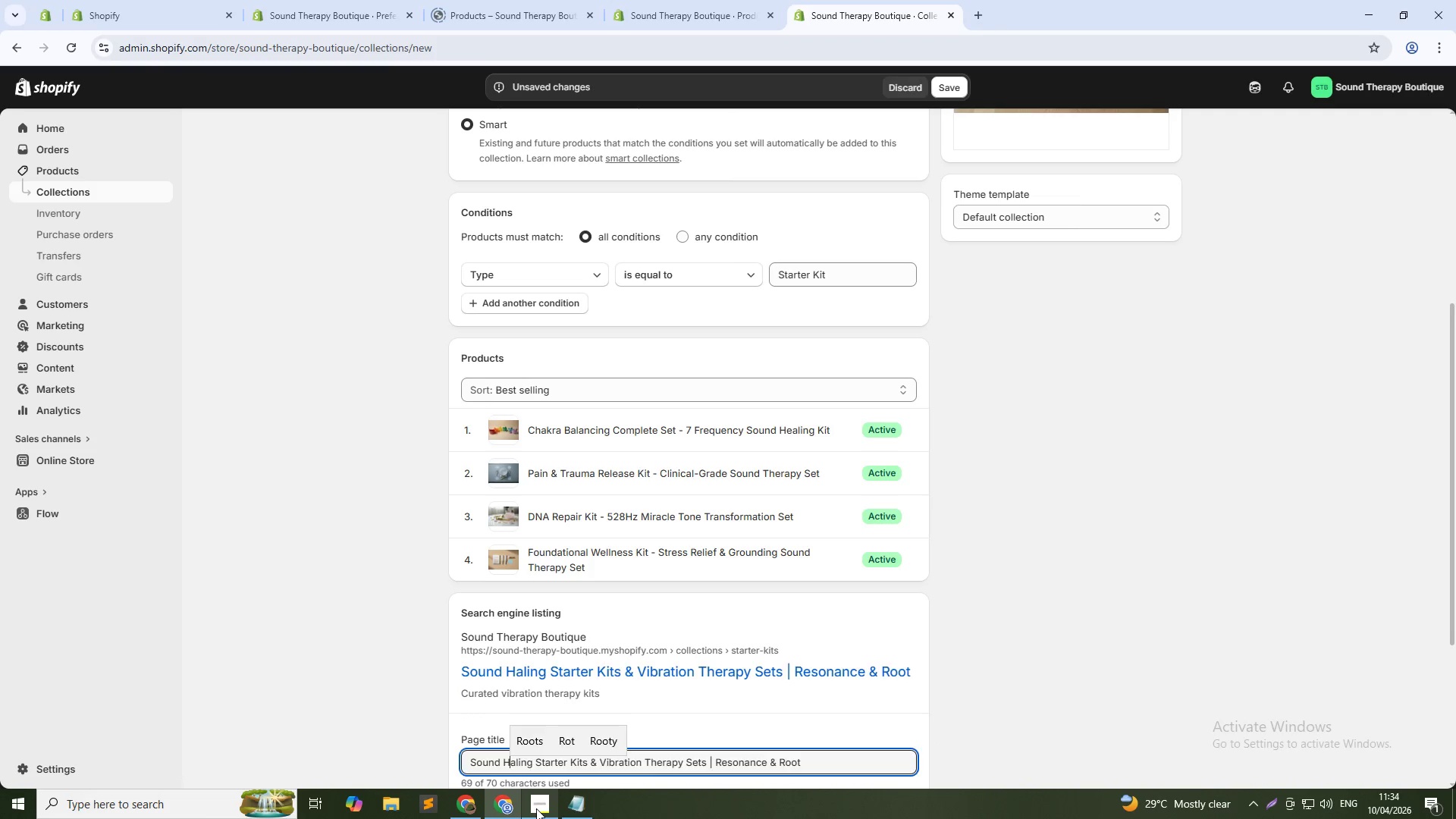 
key(E)
 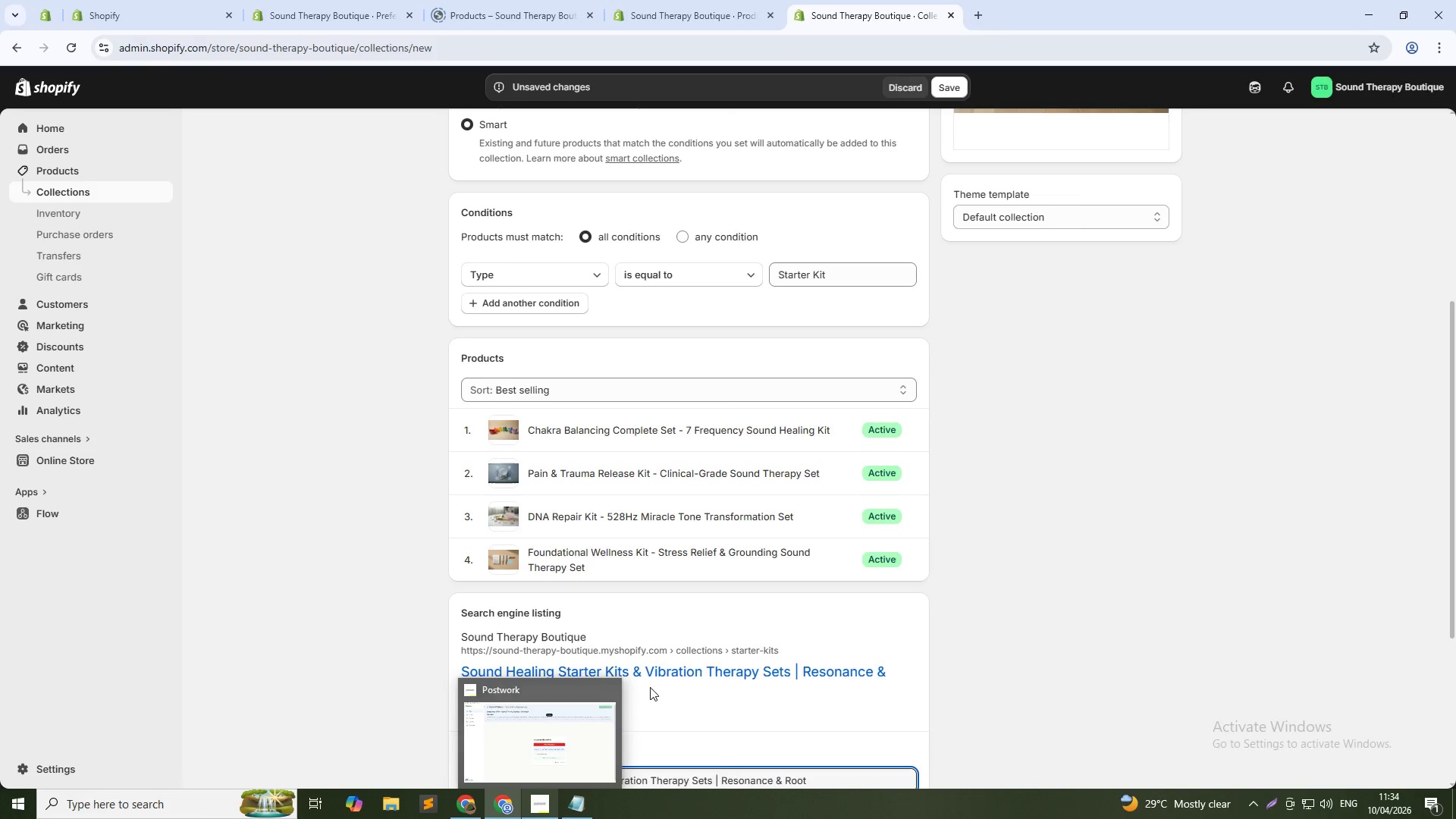 
scroll: coordinate [683, 676], scroll_direction: down, amount: 2.0
 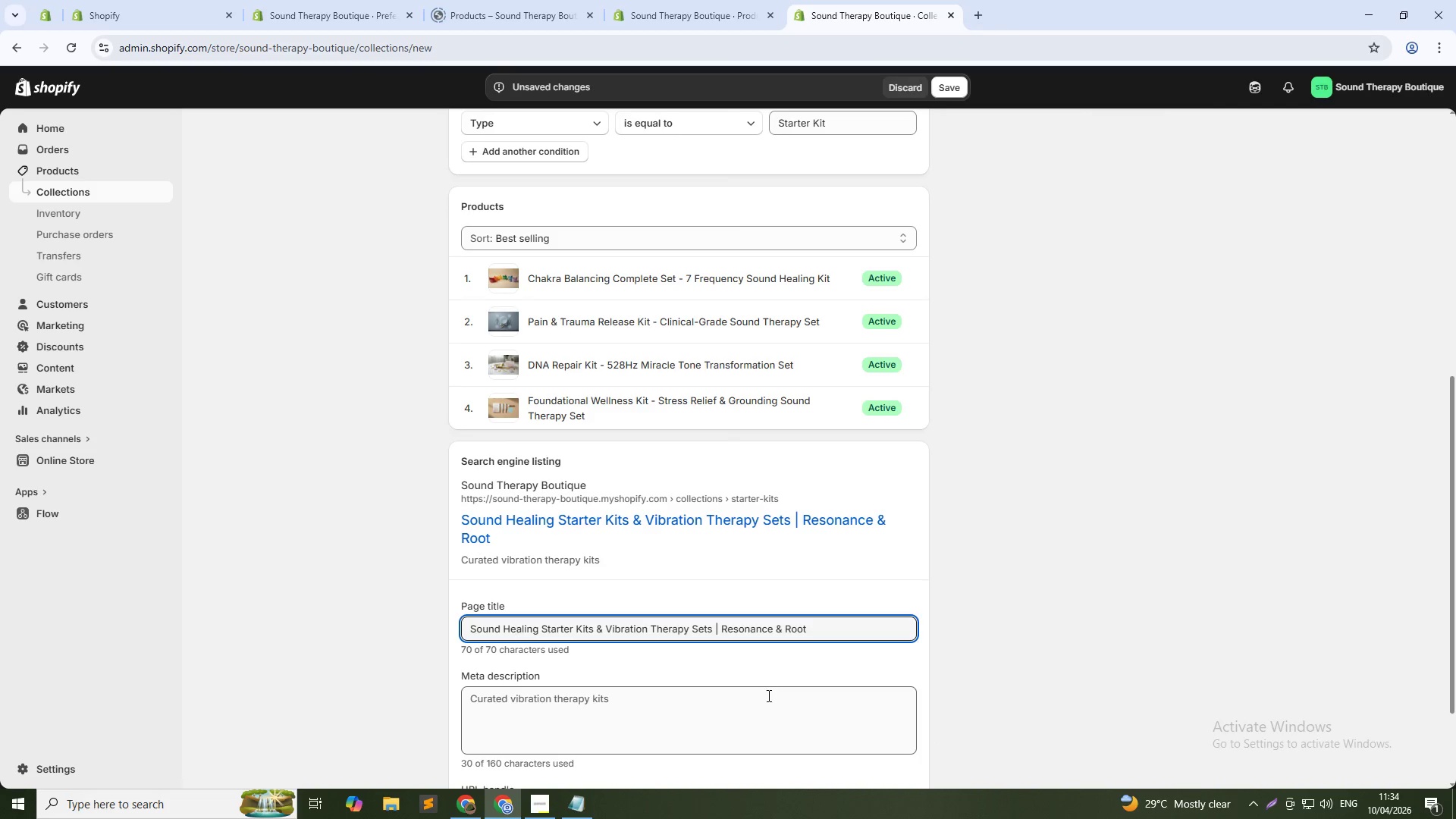 
left_click([767, 695])
 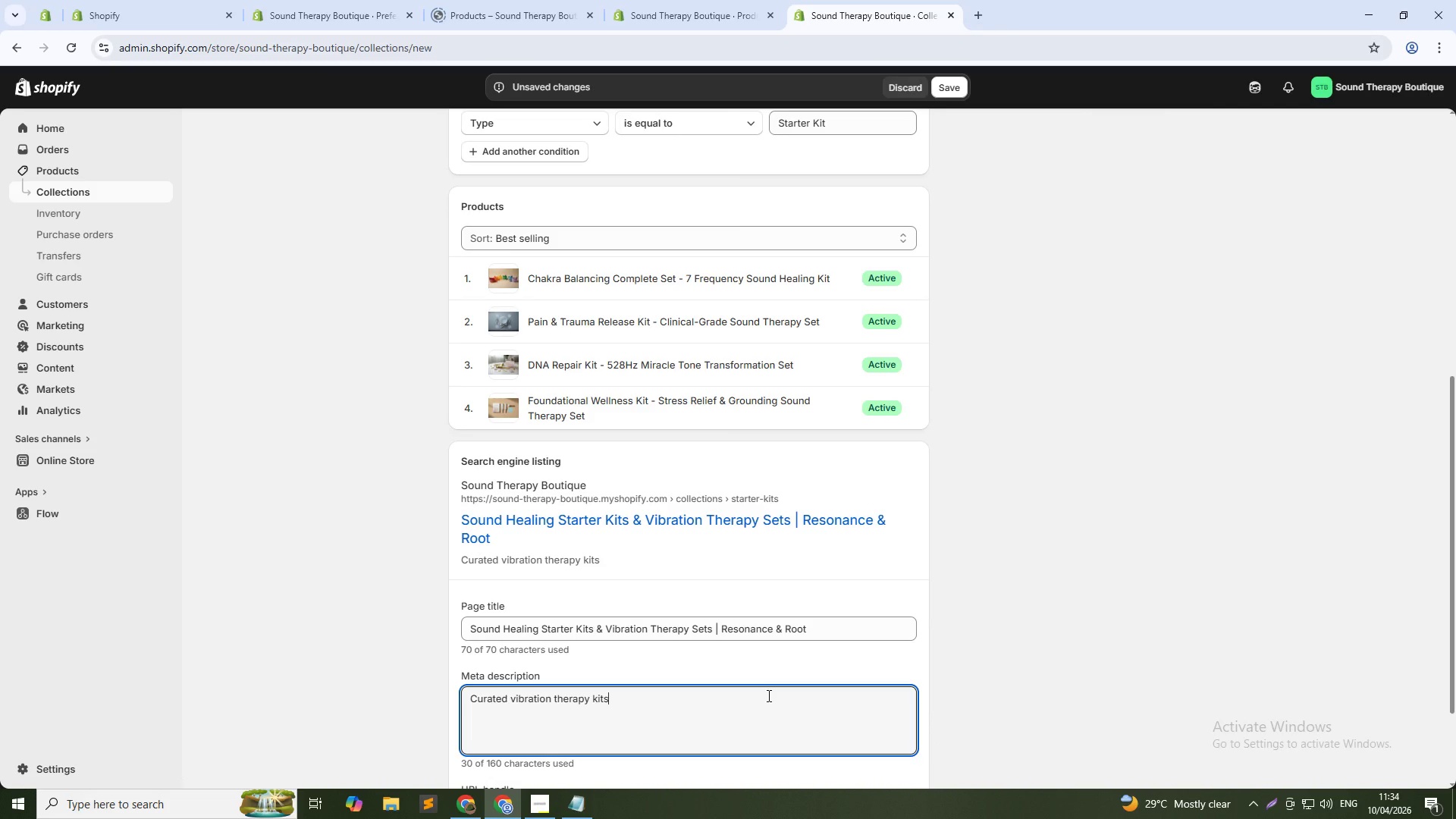 
key(Control+A)
 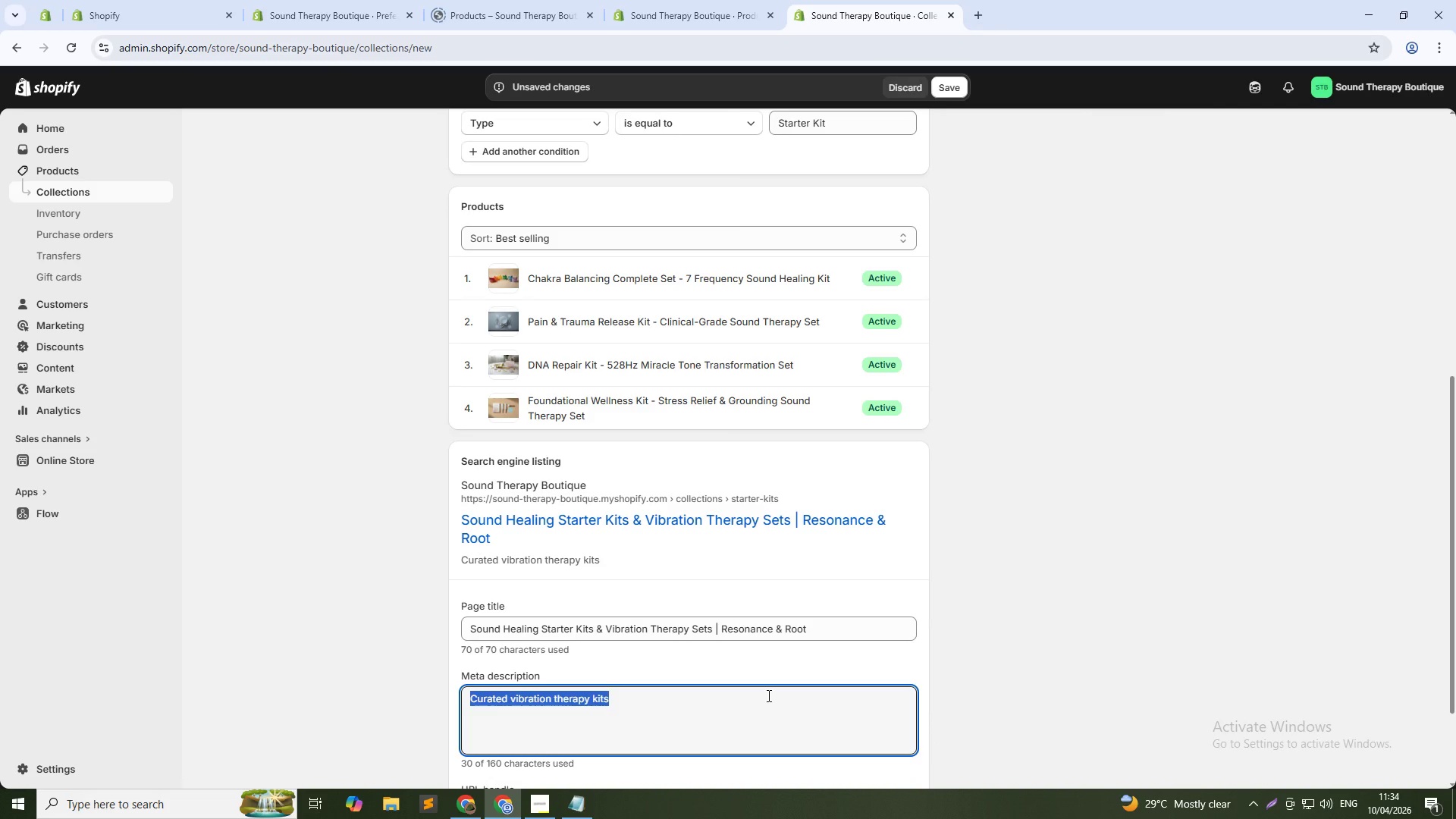 
type(Curated sound healing kits for beginners to professionals. Includes forks, bowls, guidebooks & accessories. Home resonance therapy. Shop kits.)
 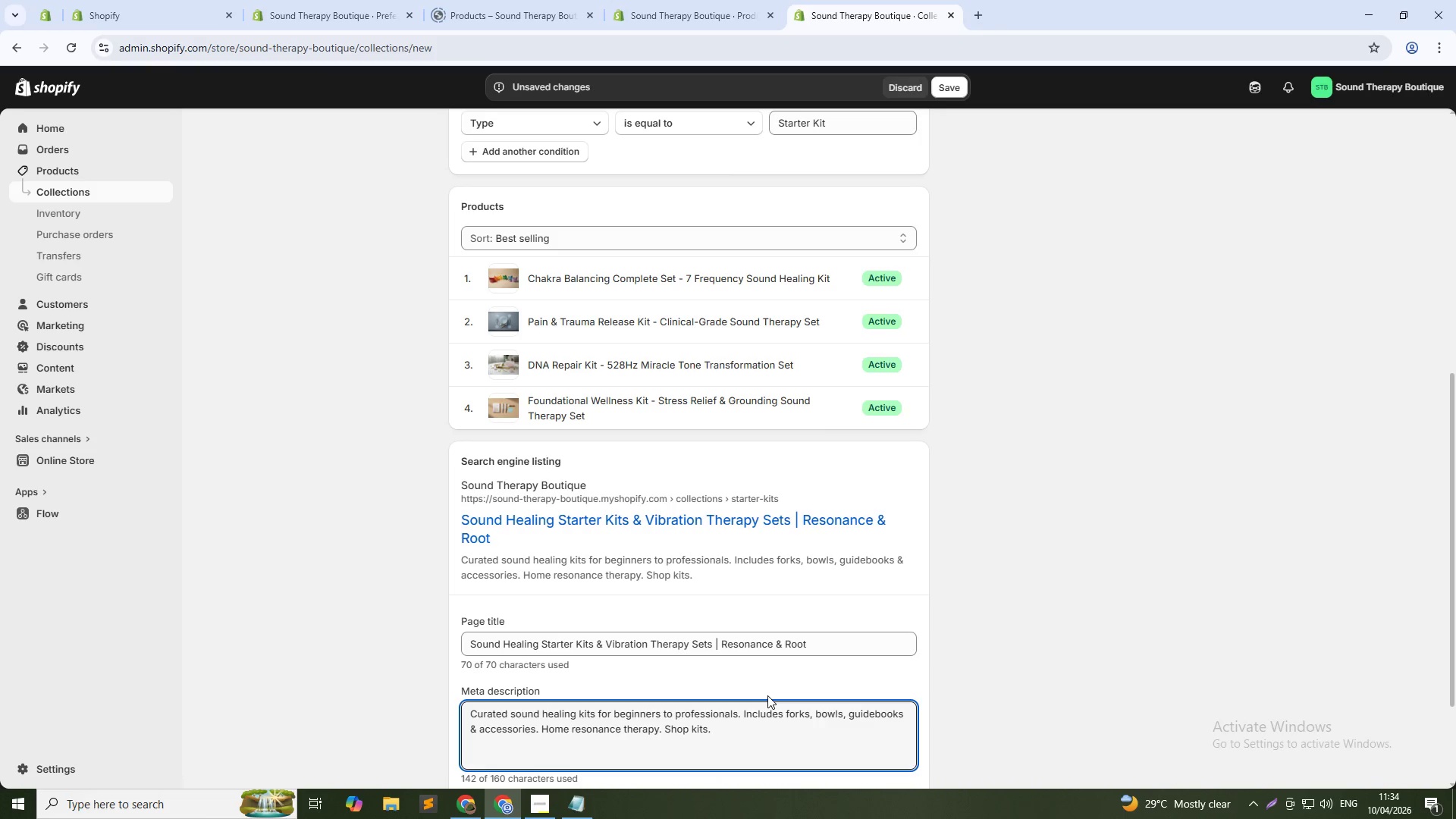 
left_click([958, 80])
 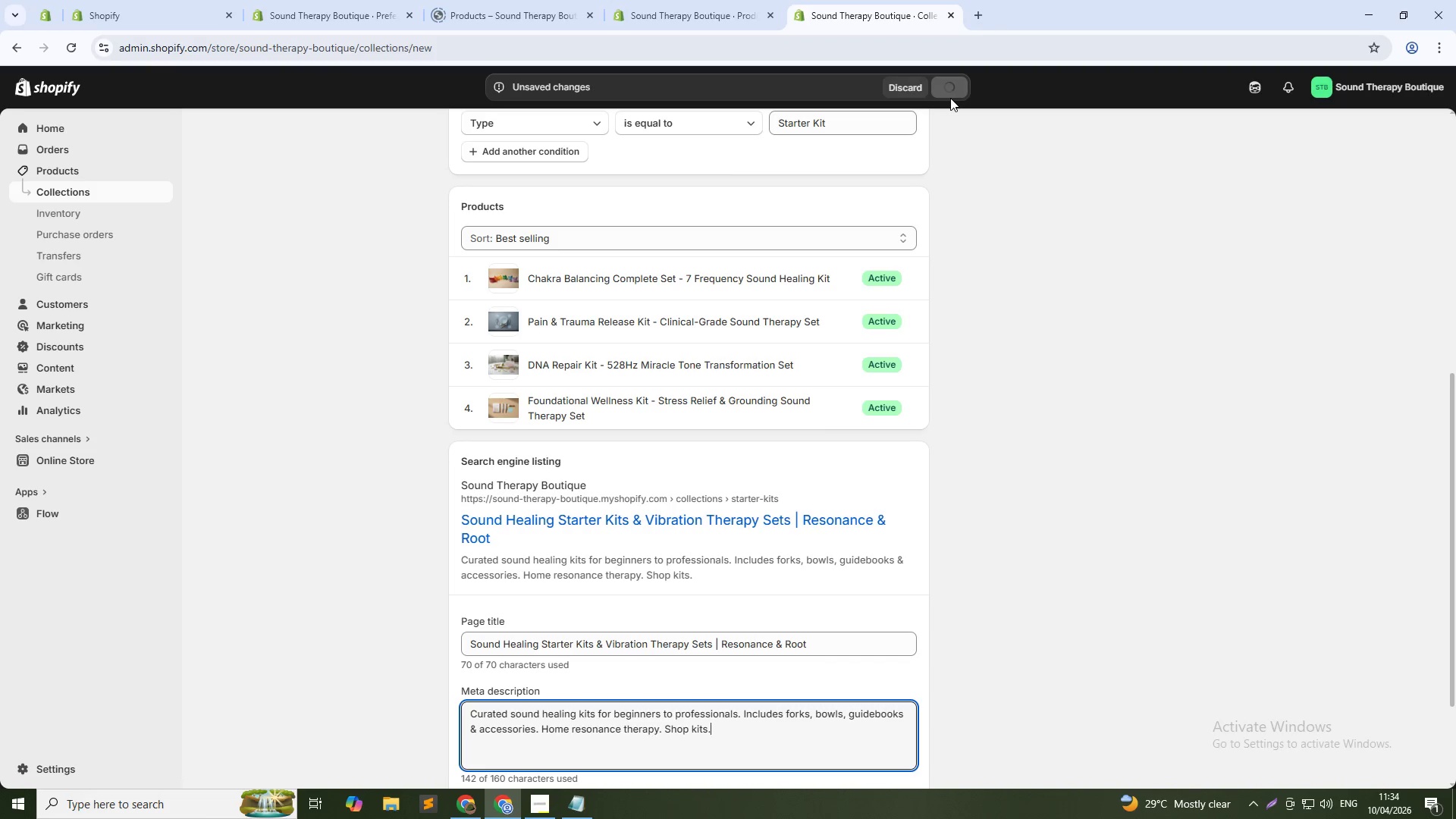 
key(Alt+AltLeft)
 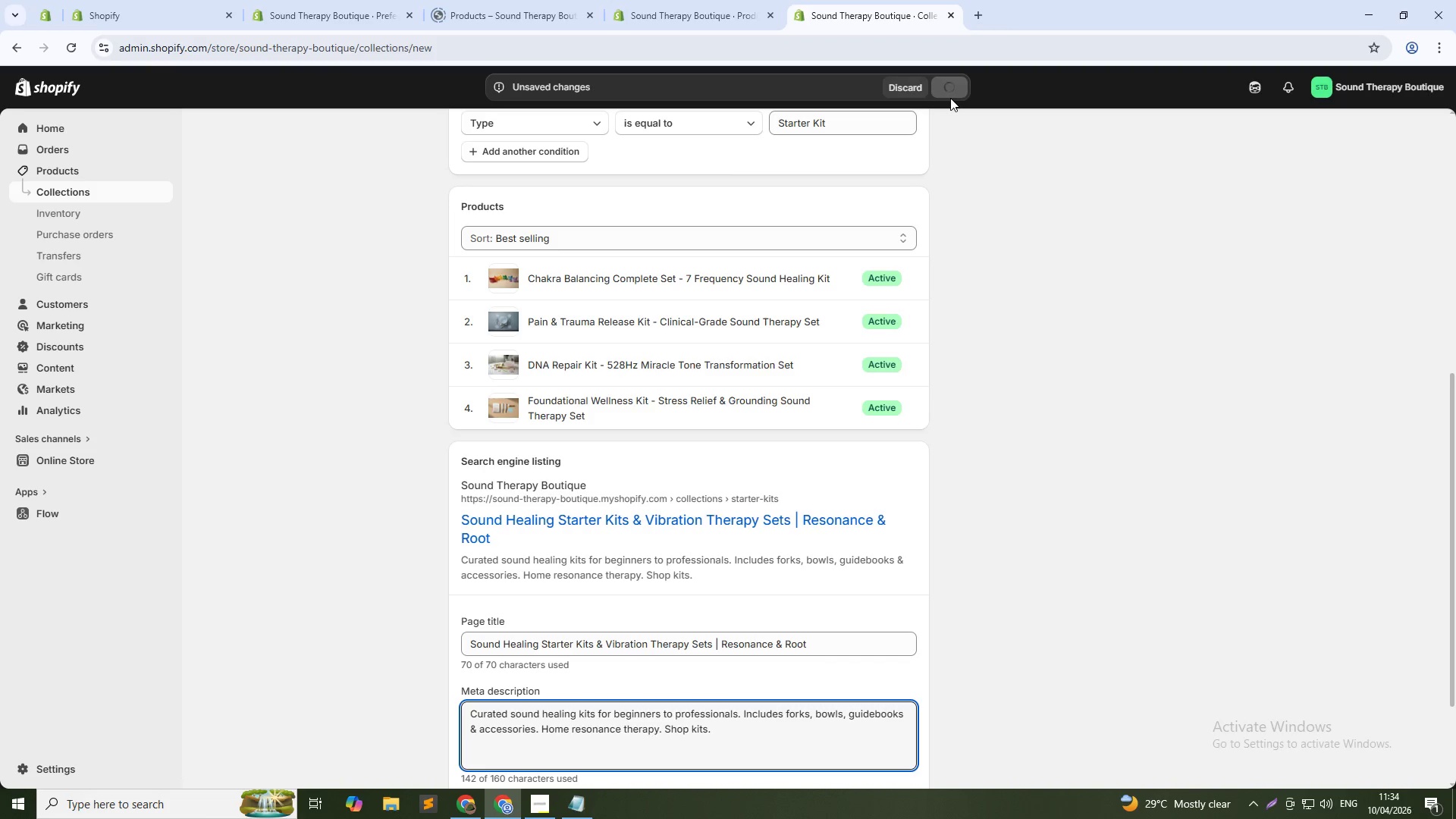 
key(Alt+Tab)